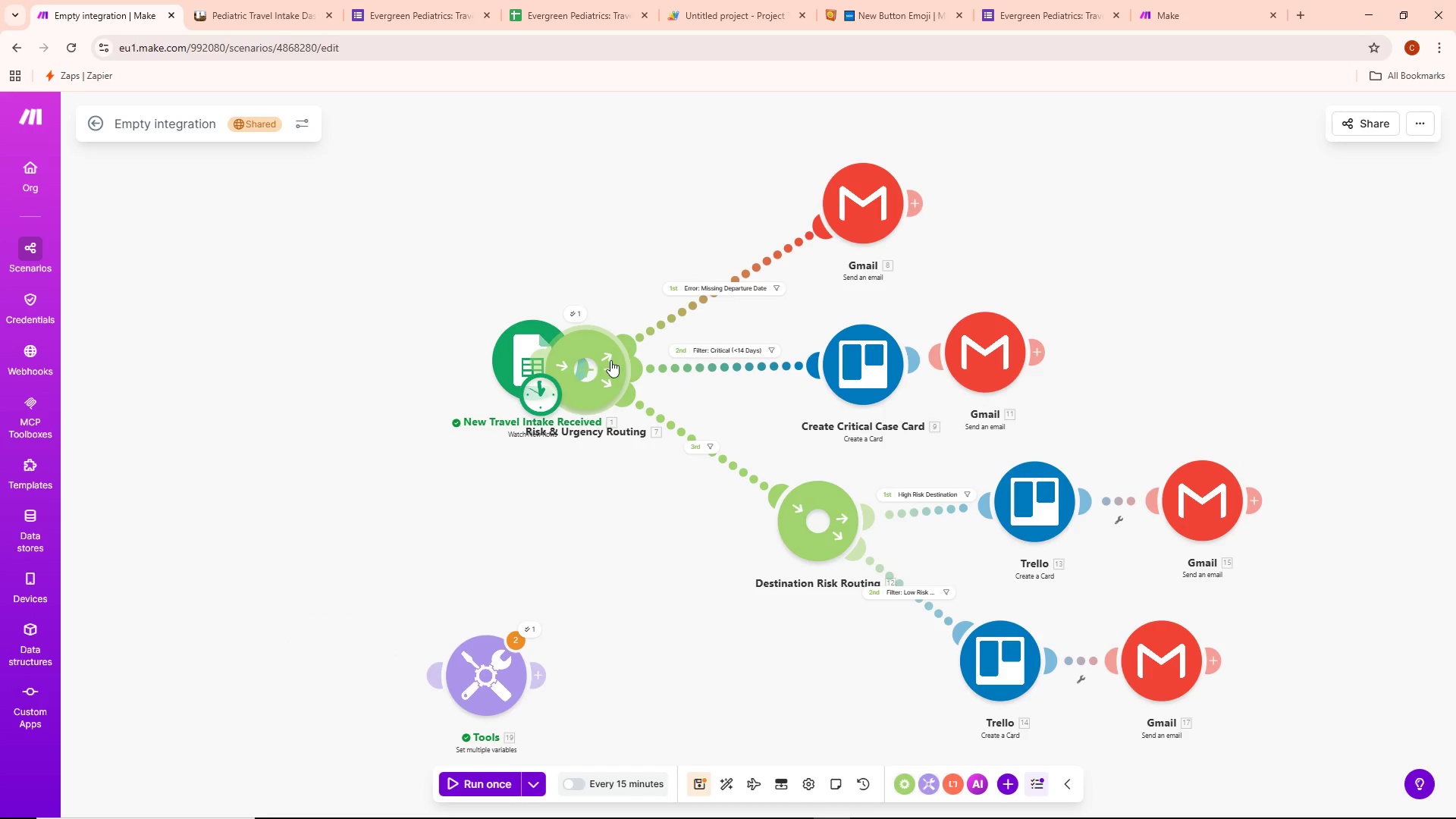 
left_click_drag(start_coordinate=[613, 359], to_coordinate=[729, 351])
 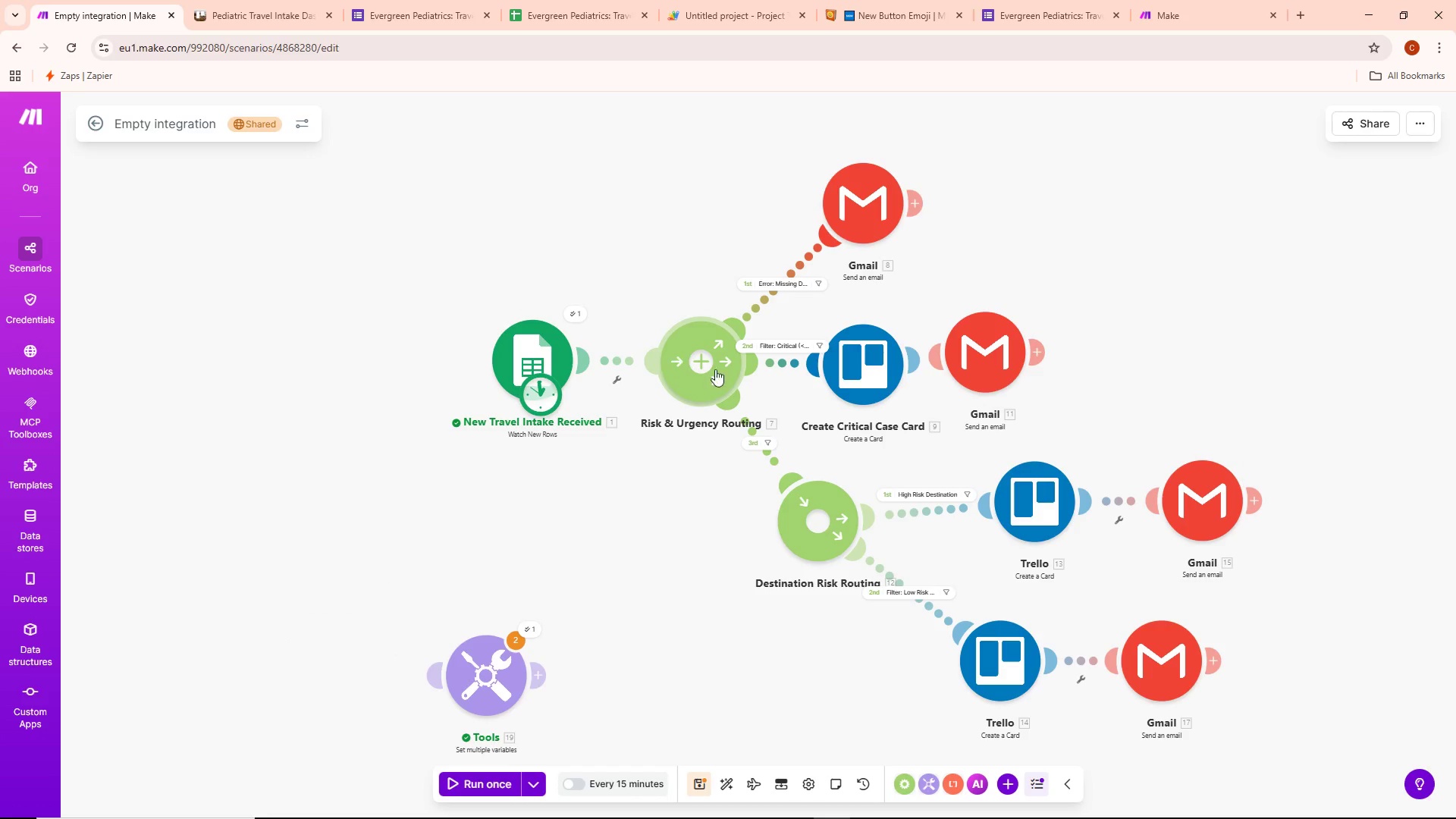 
left_click_drag(start_coordinate=[727, 353], to_coordinate=[727, 340])
 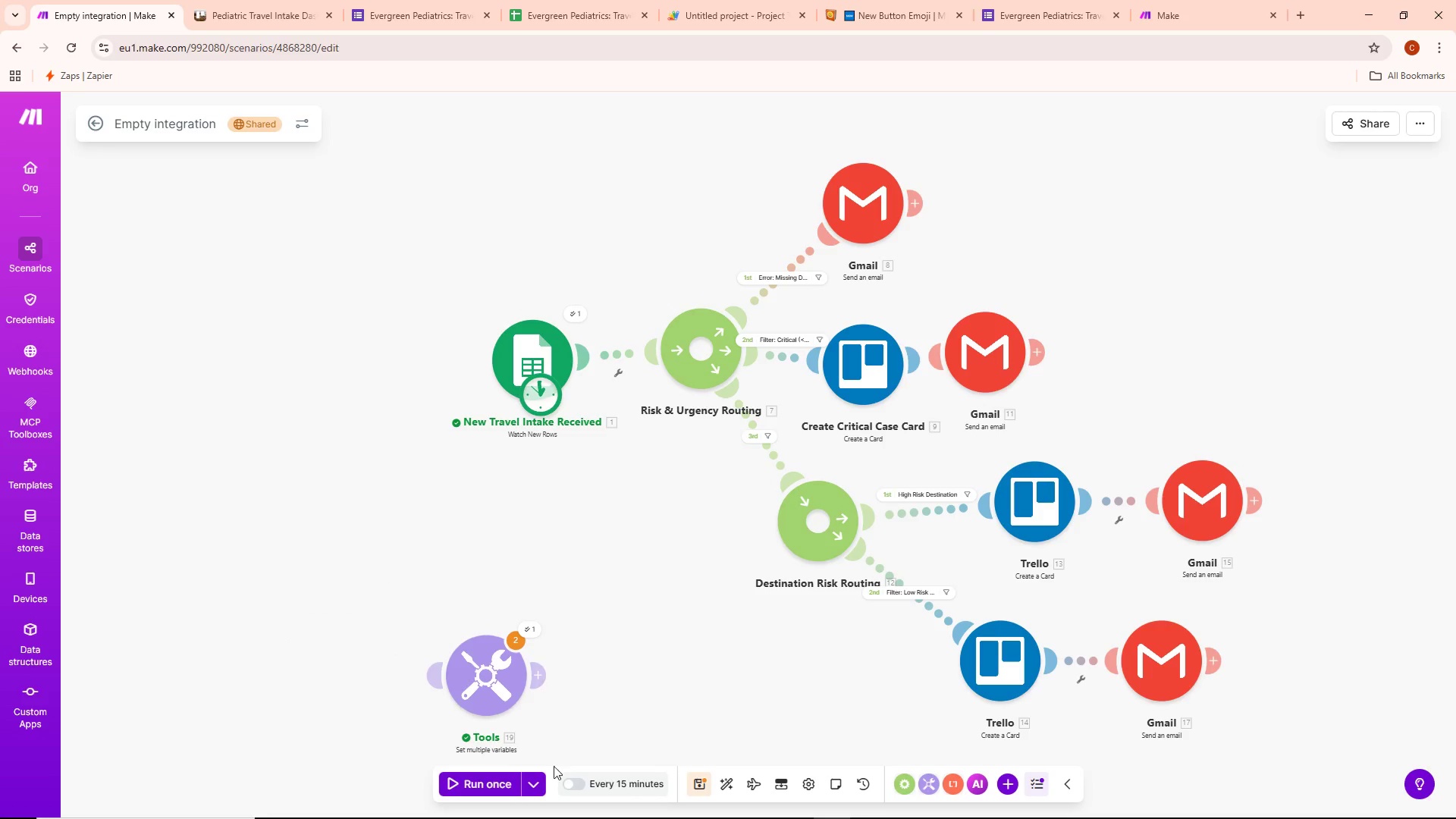 
left_click_drag(start_coordinate=[541, 772], to_coordinate=[537, 770])
 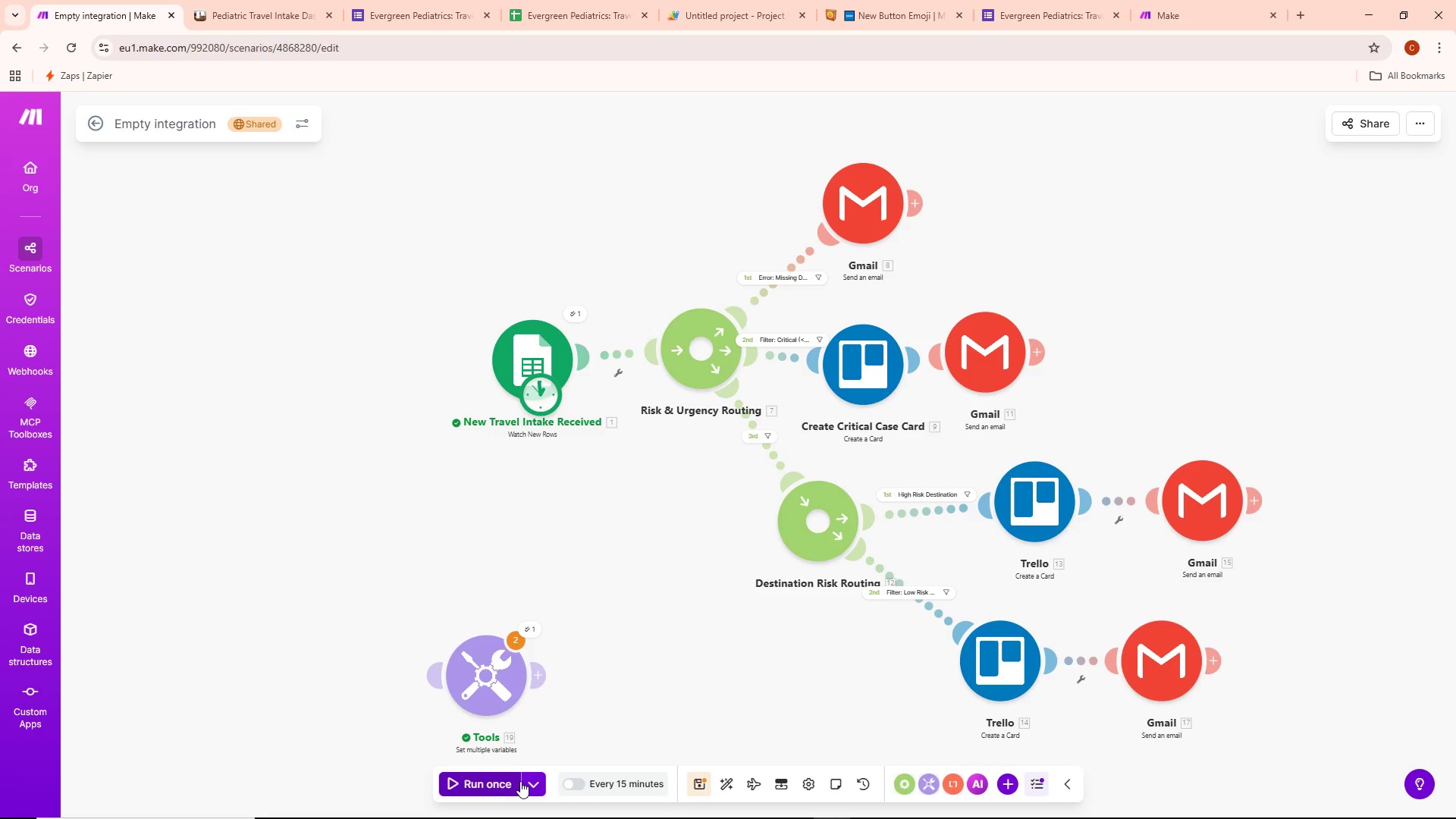 
left_click([525, 781])
 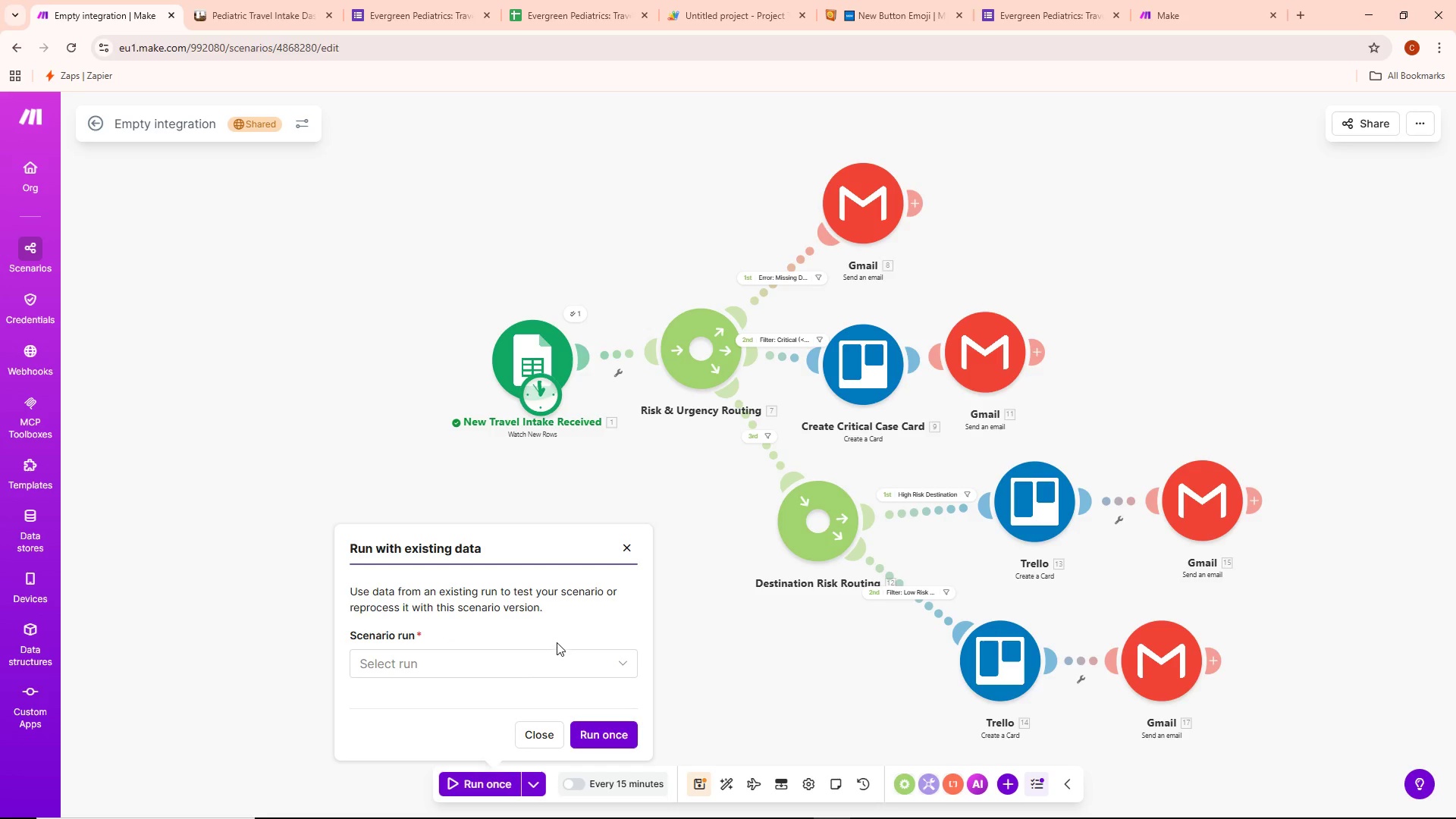 
double_click([544, 658])
 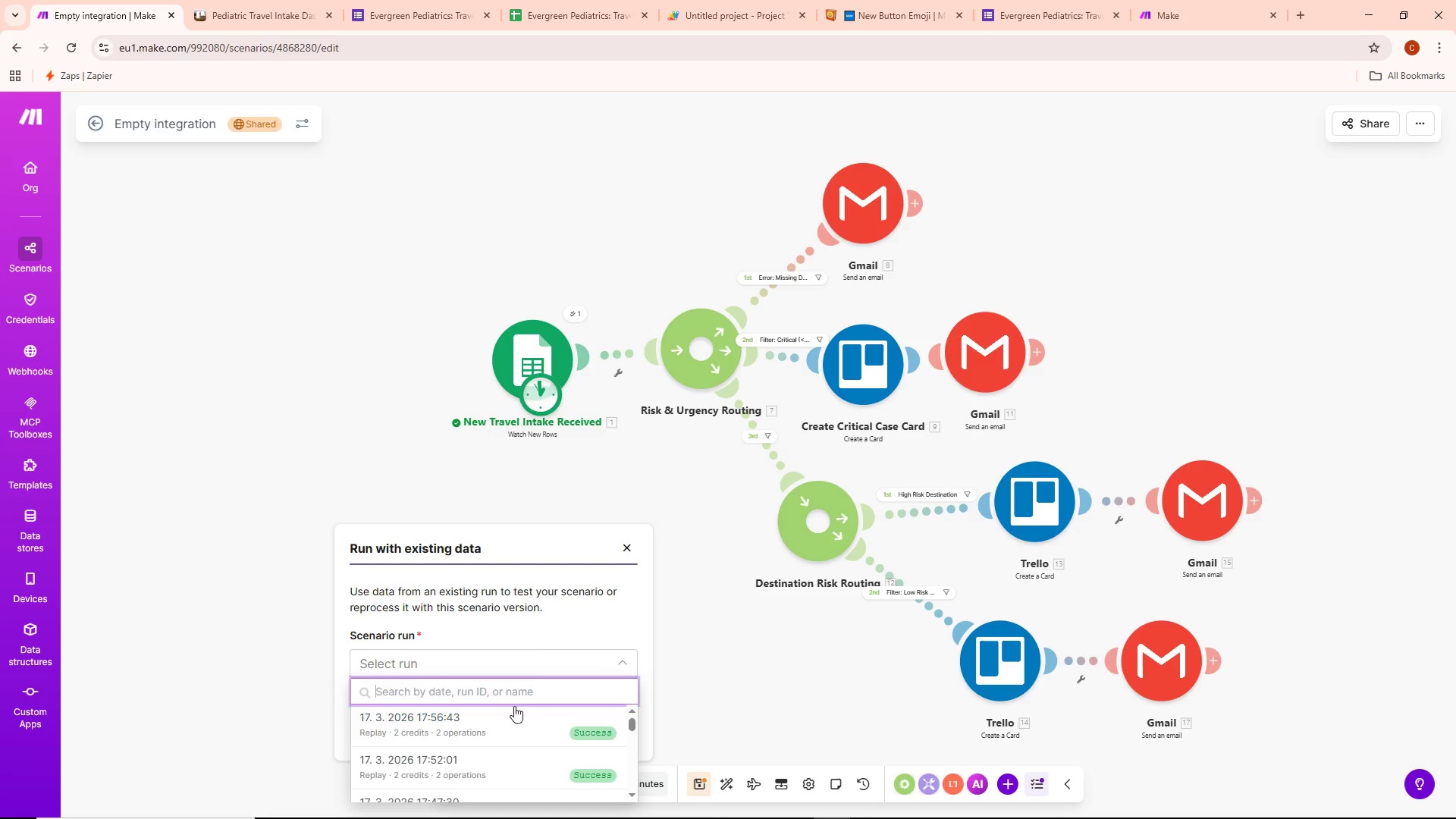 
left_click([498, 728])
 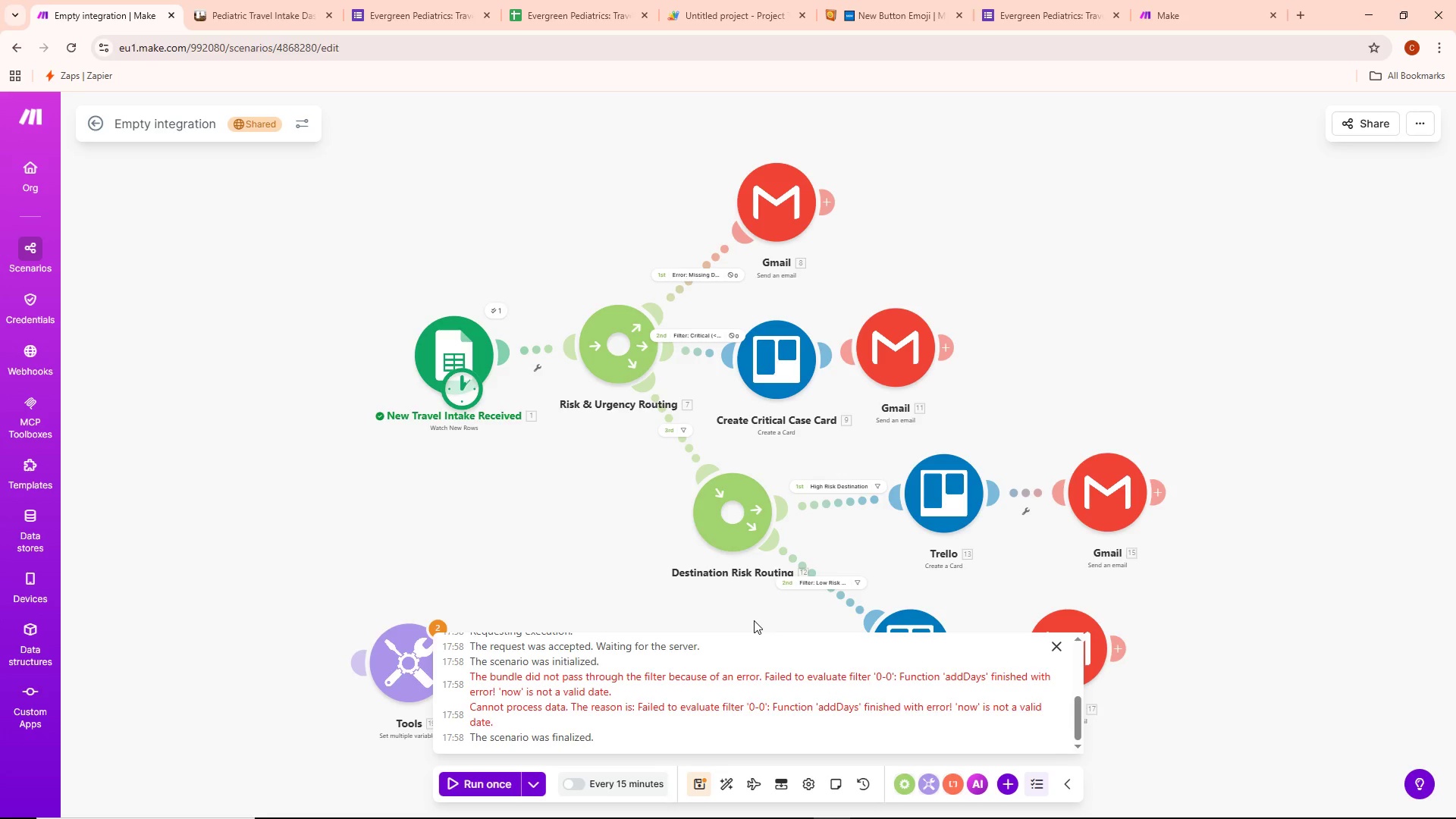 
wait(76.97)
 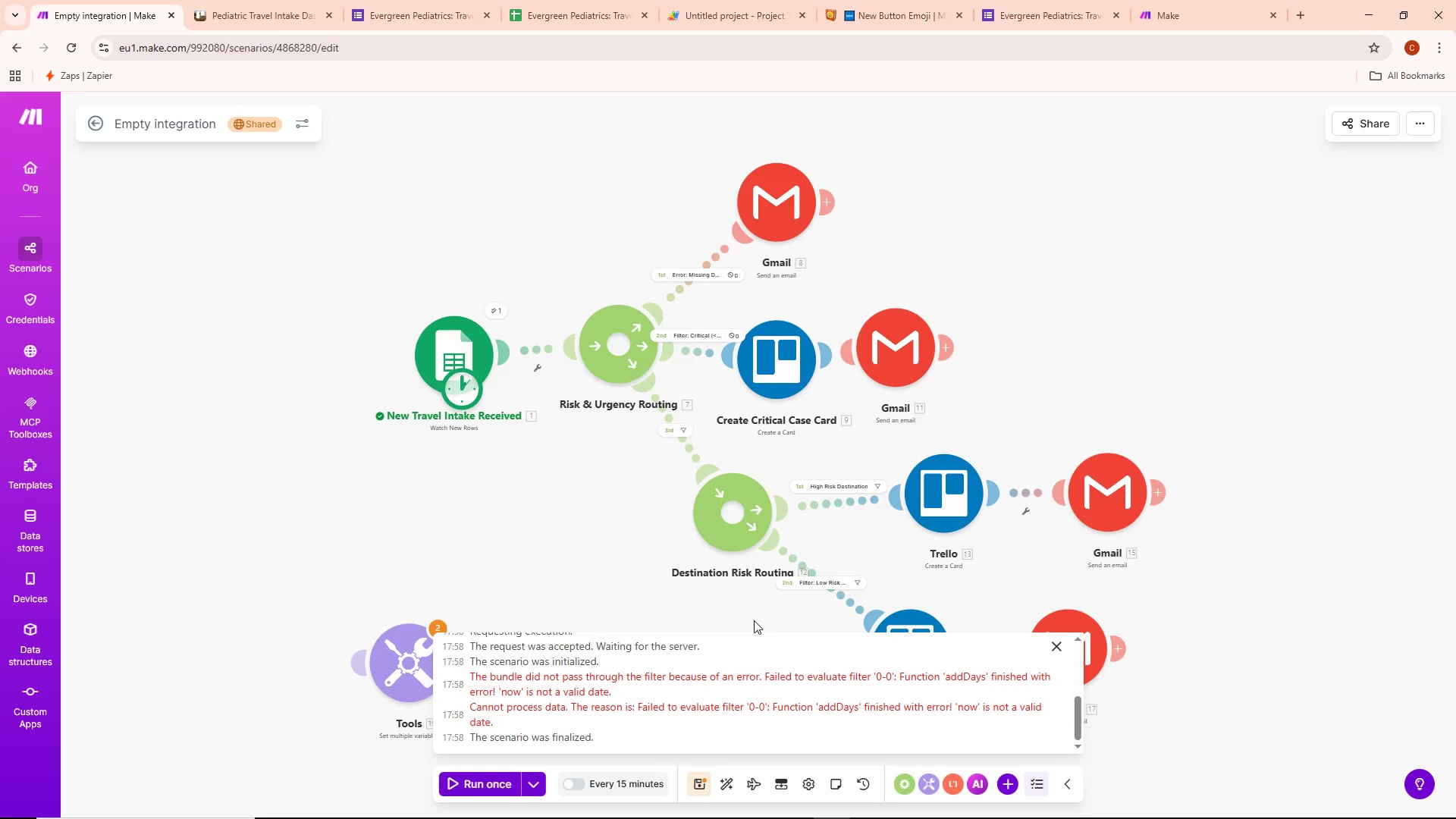 
left_click([708, 330])
 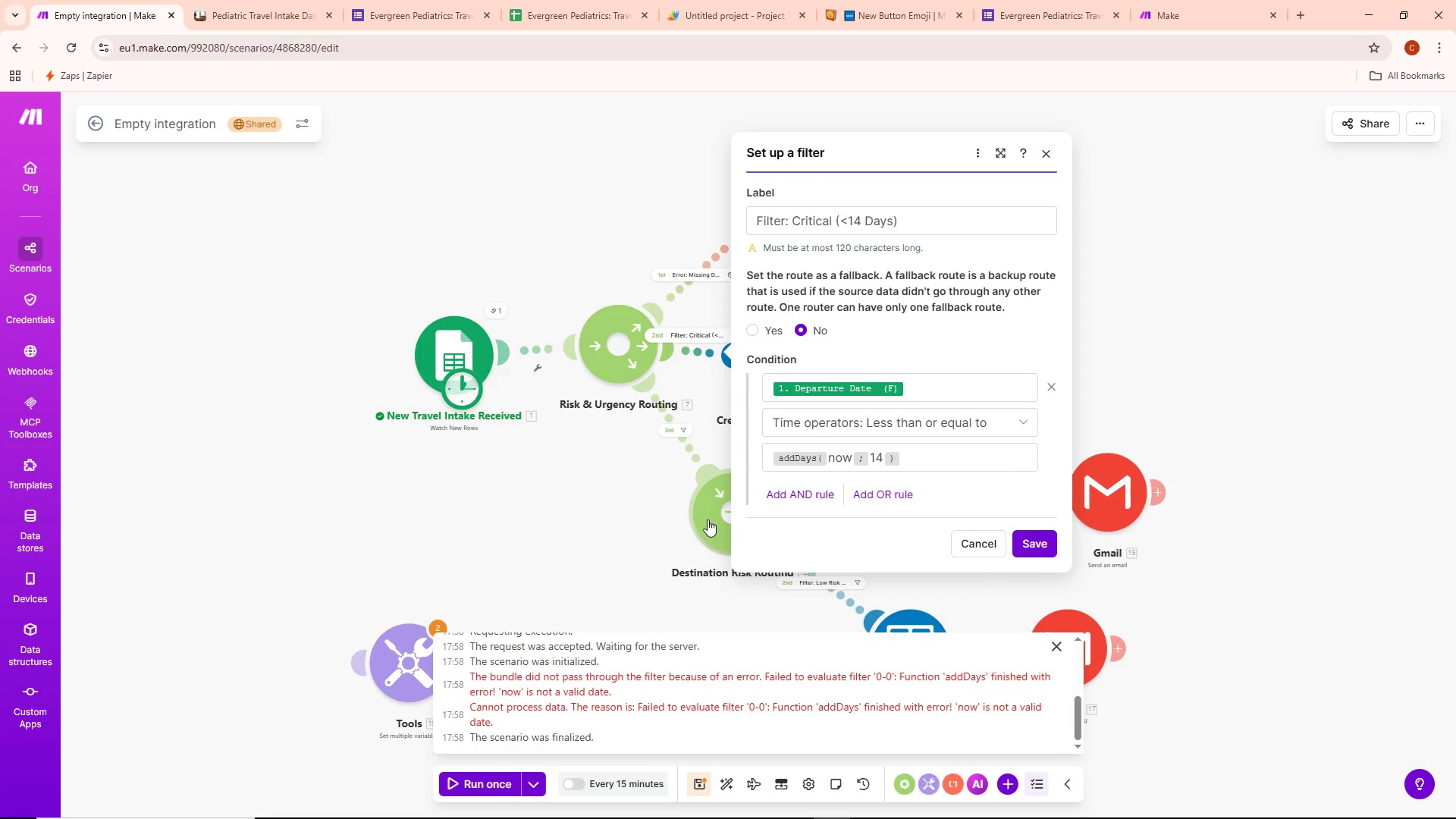 
left_click([850, 457])
 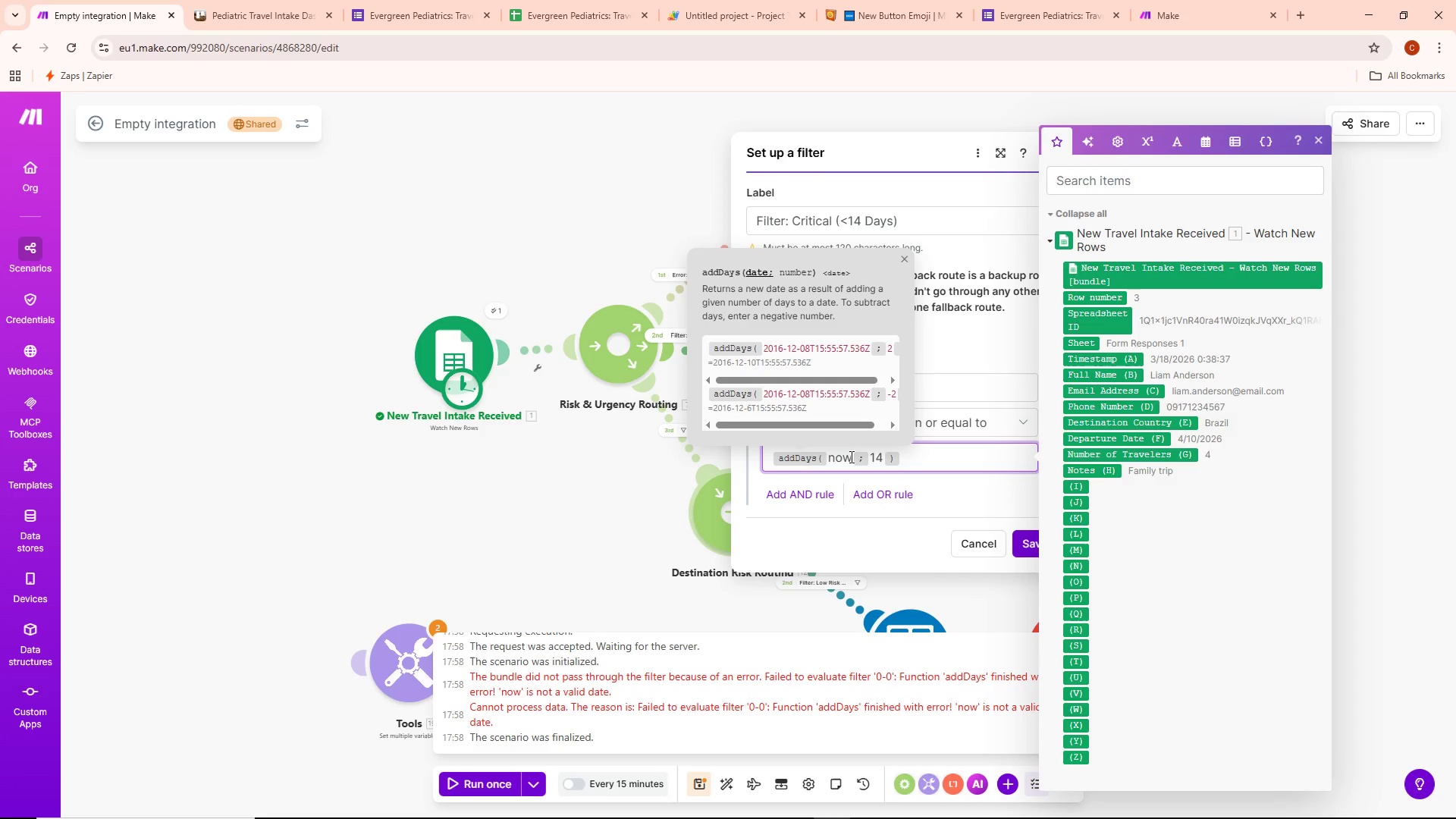 
key(Backspace)
 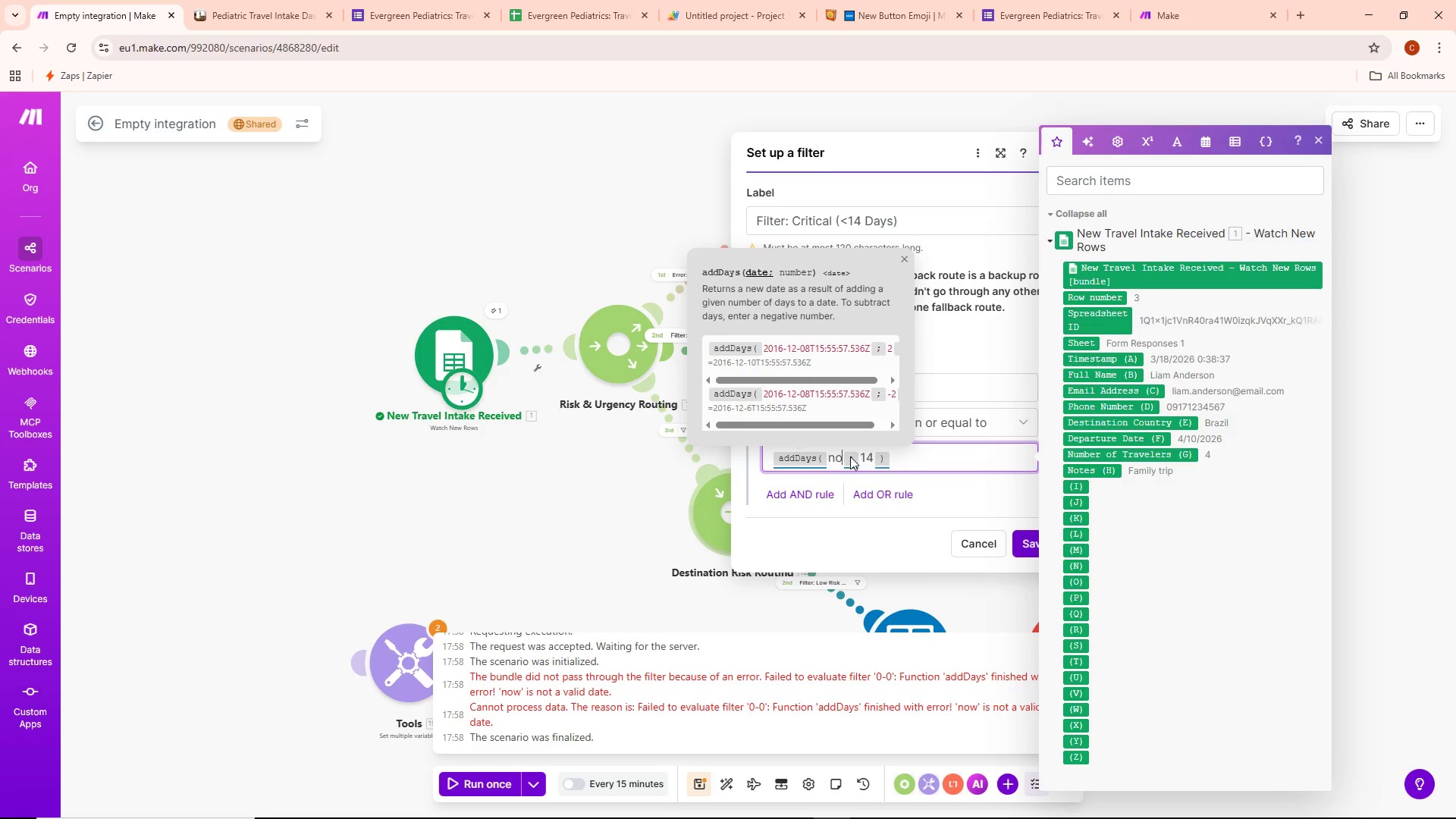 
key(Backspace)
 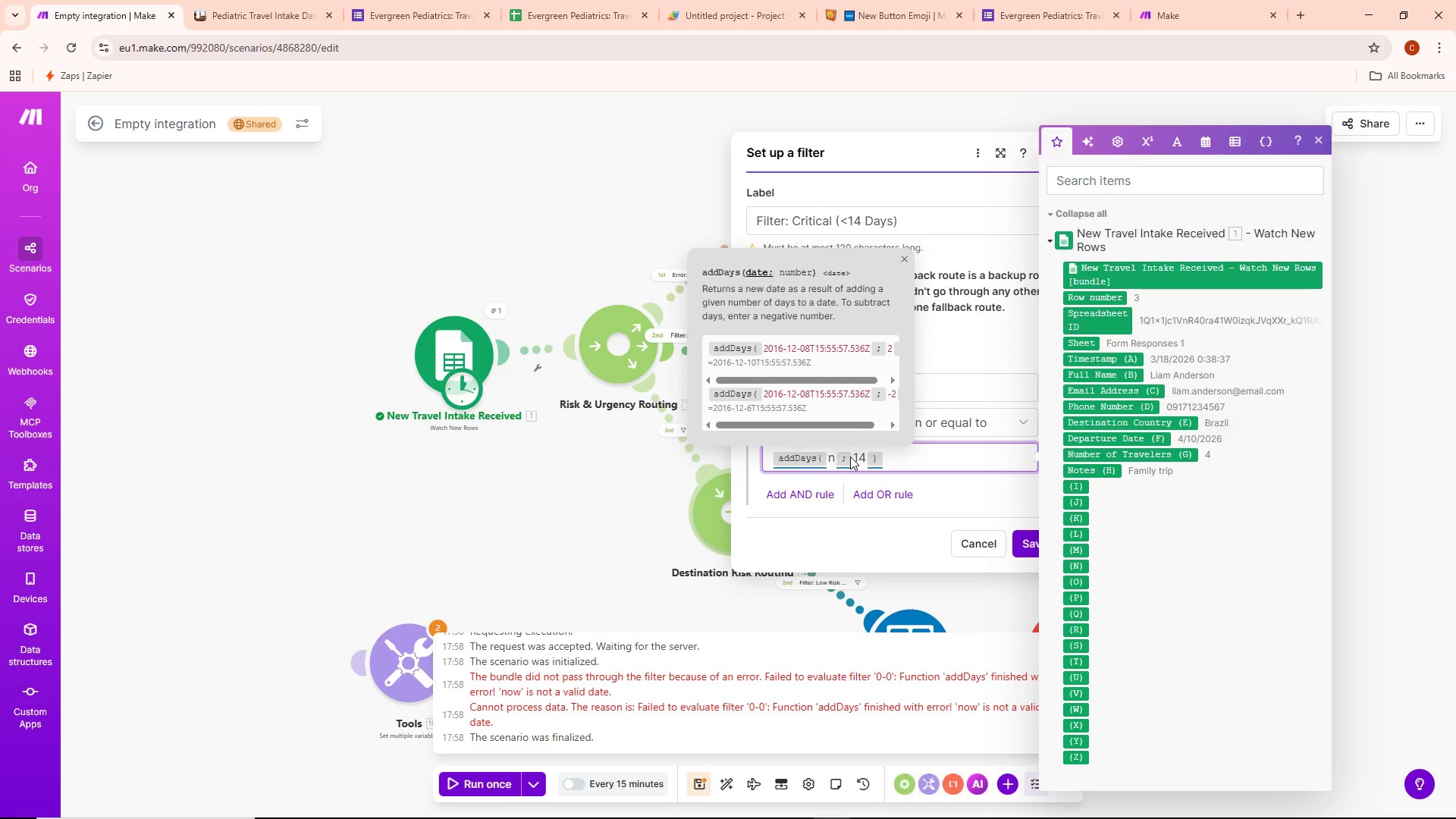 
key(Backspace)
 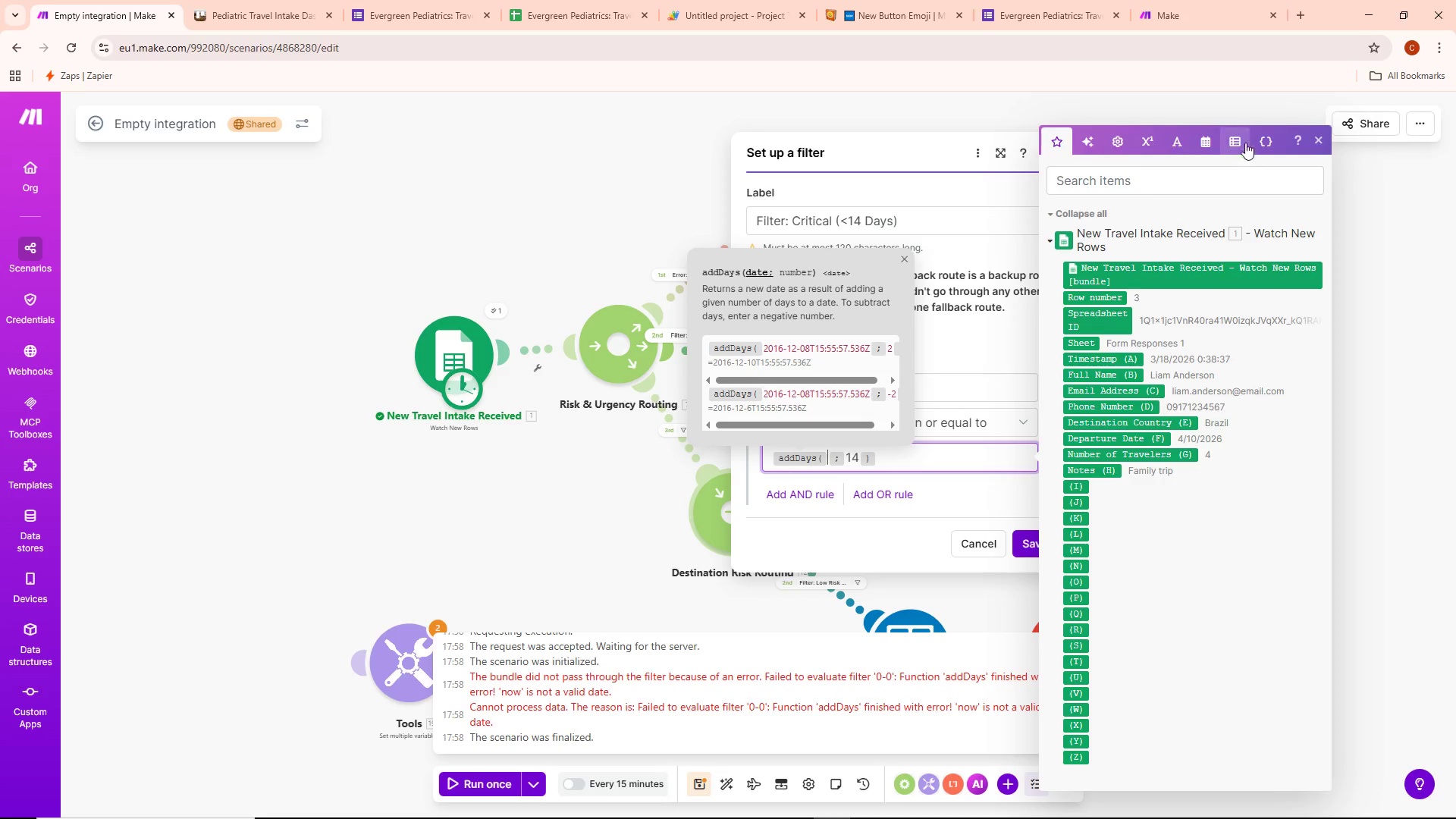 
left_click([1208, 134])
 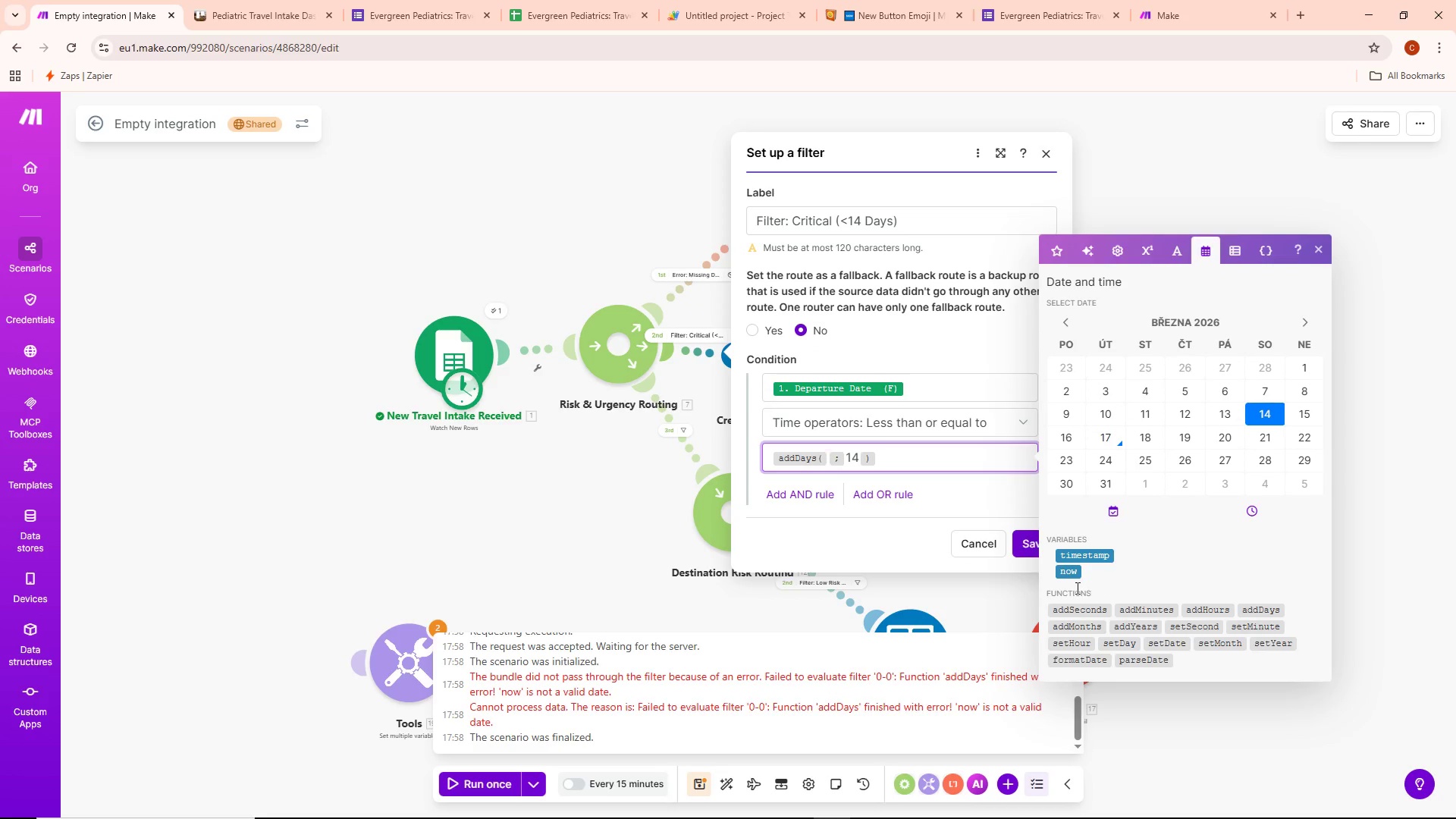 
left_click([1071, 572])
 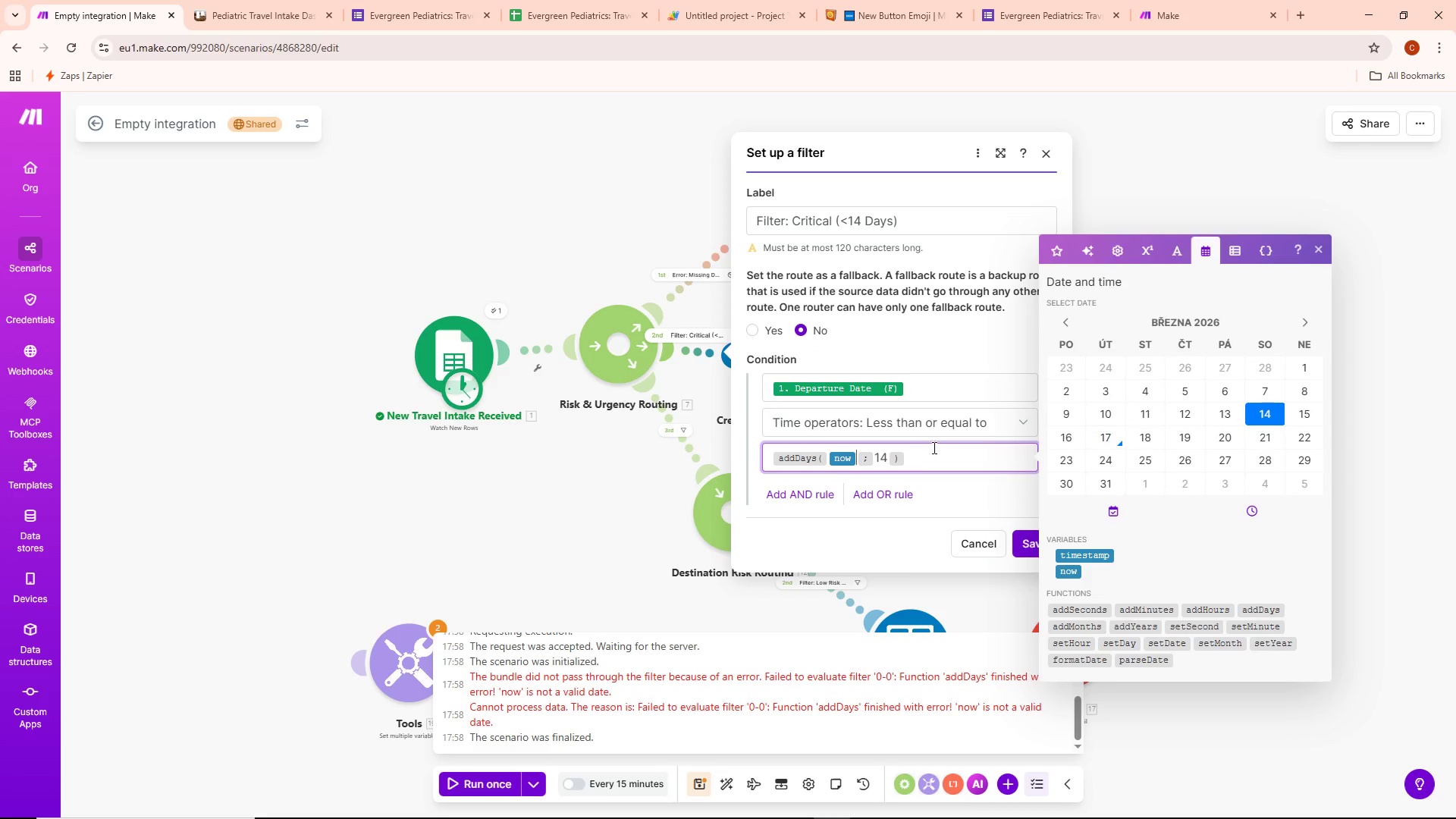 
left_click([918, 457])
 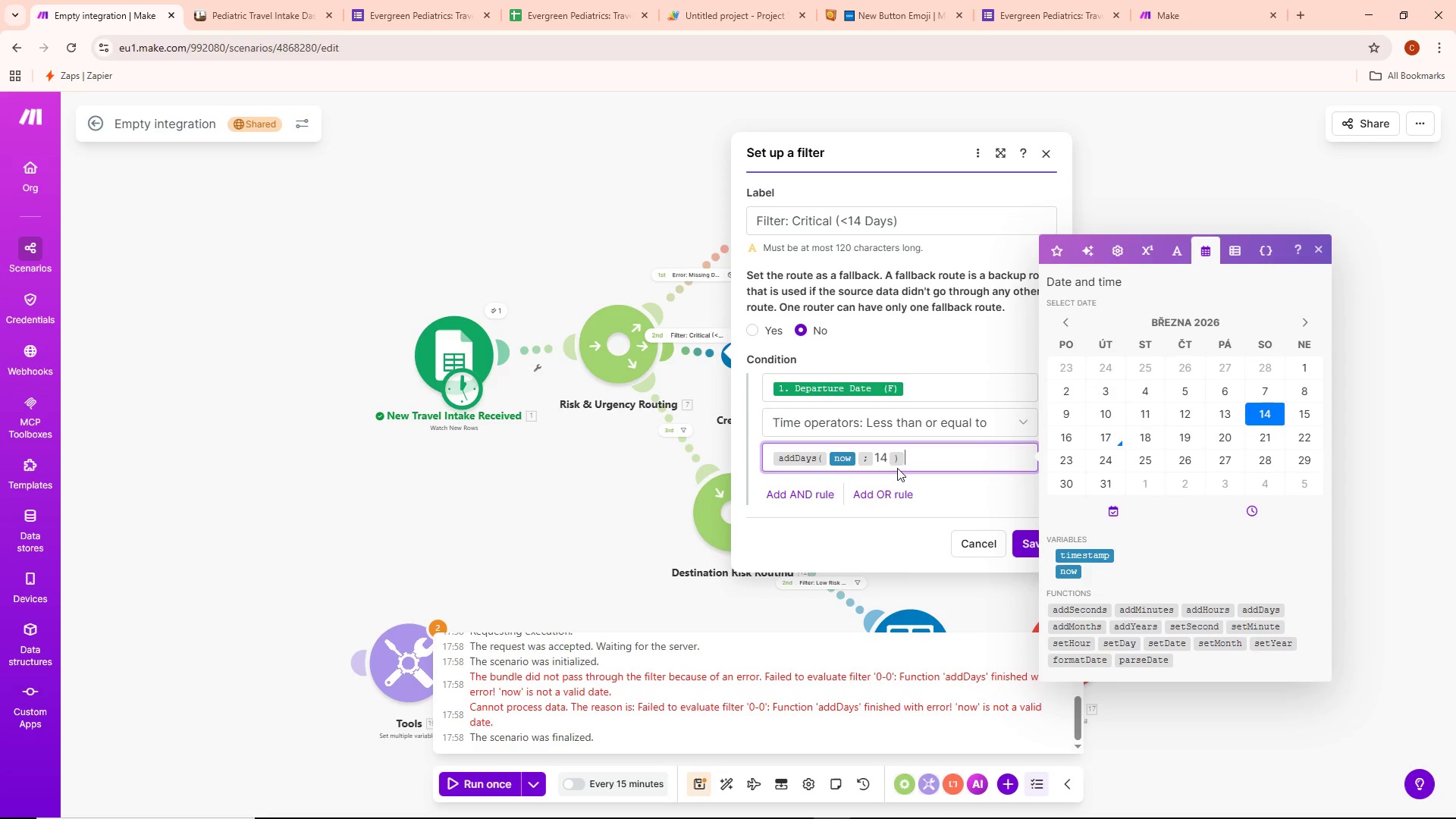 
left_click_drag(start_coordinate=[393, 687], to_coordinate=[201, 689])
 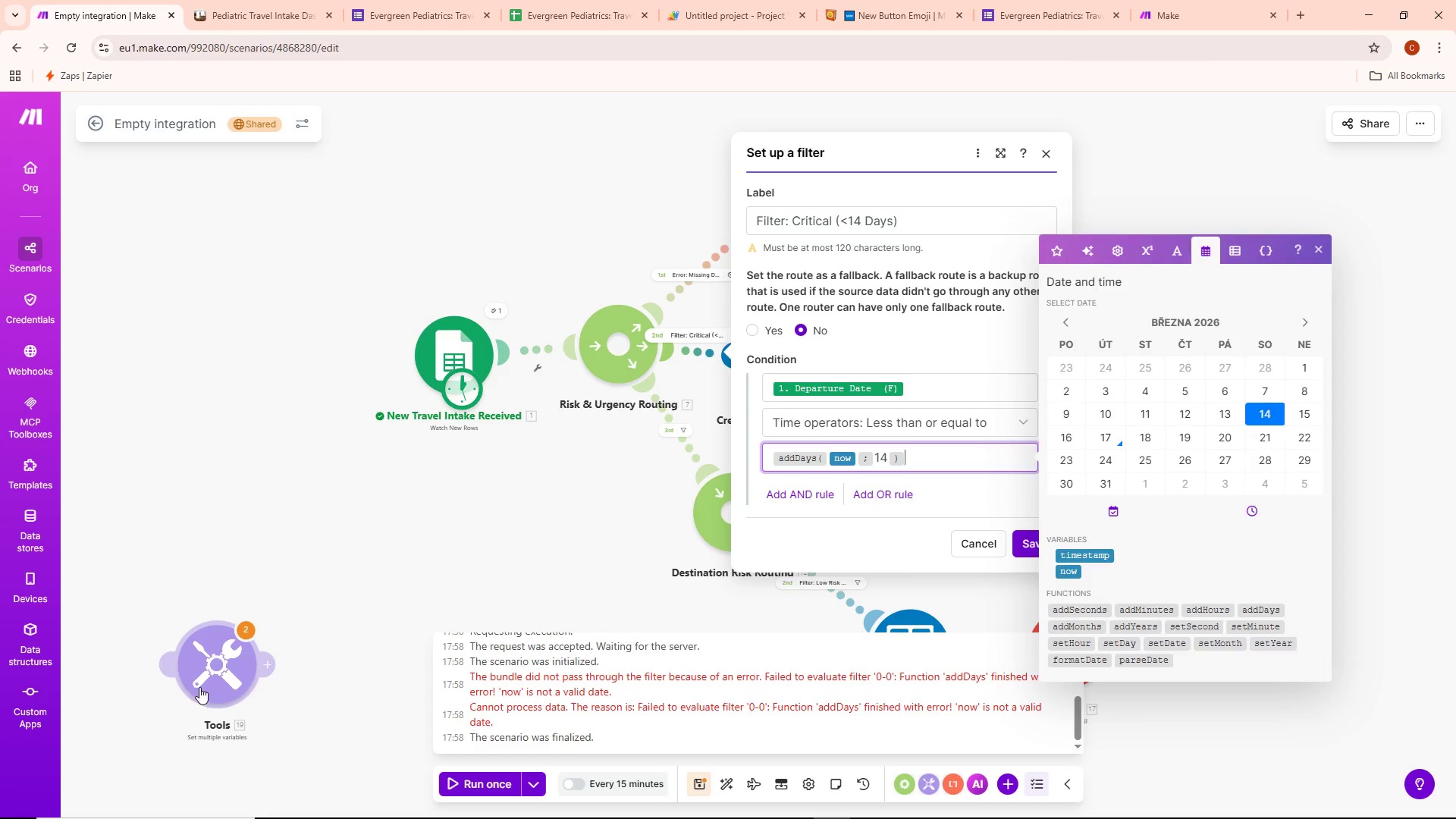 
right_click([199, 685])
 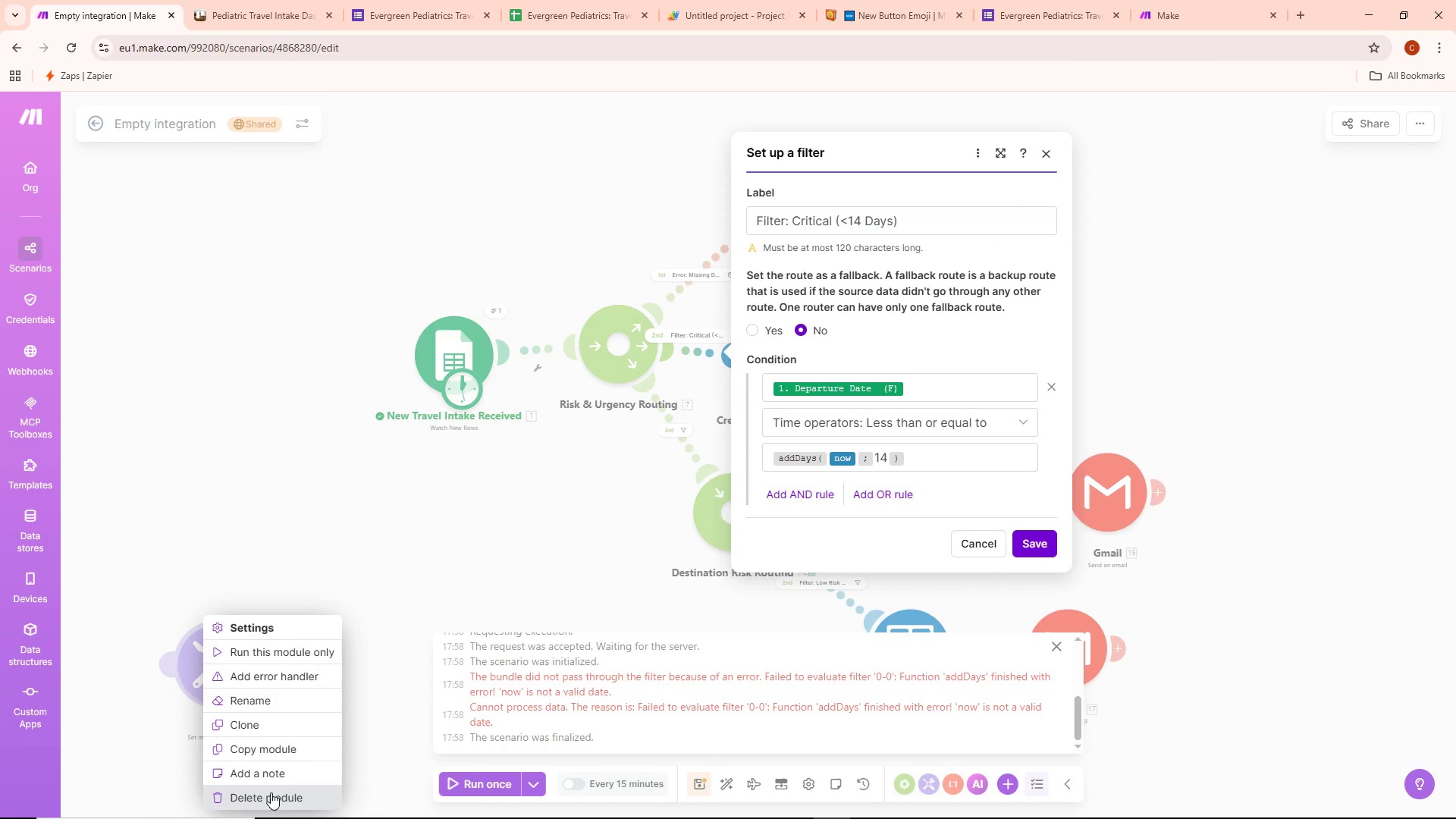 
left_click([387, 570])
 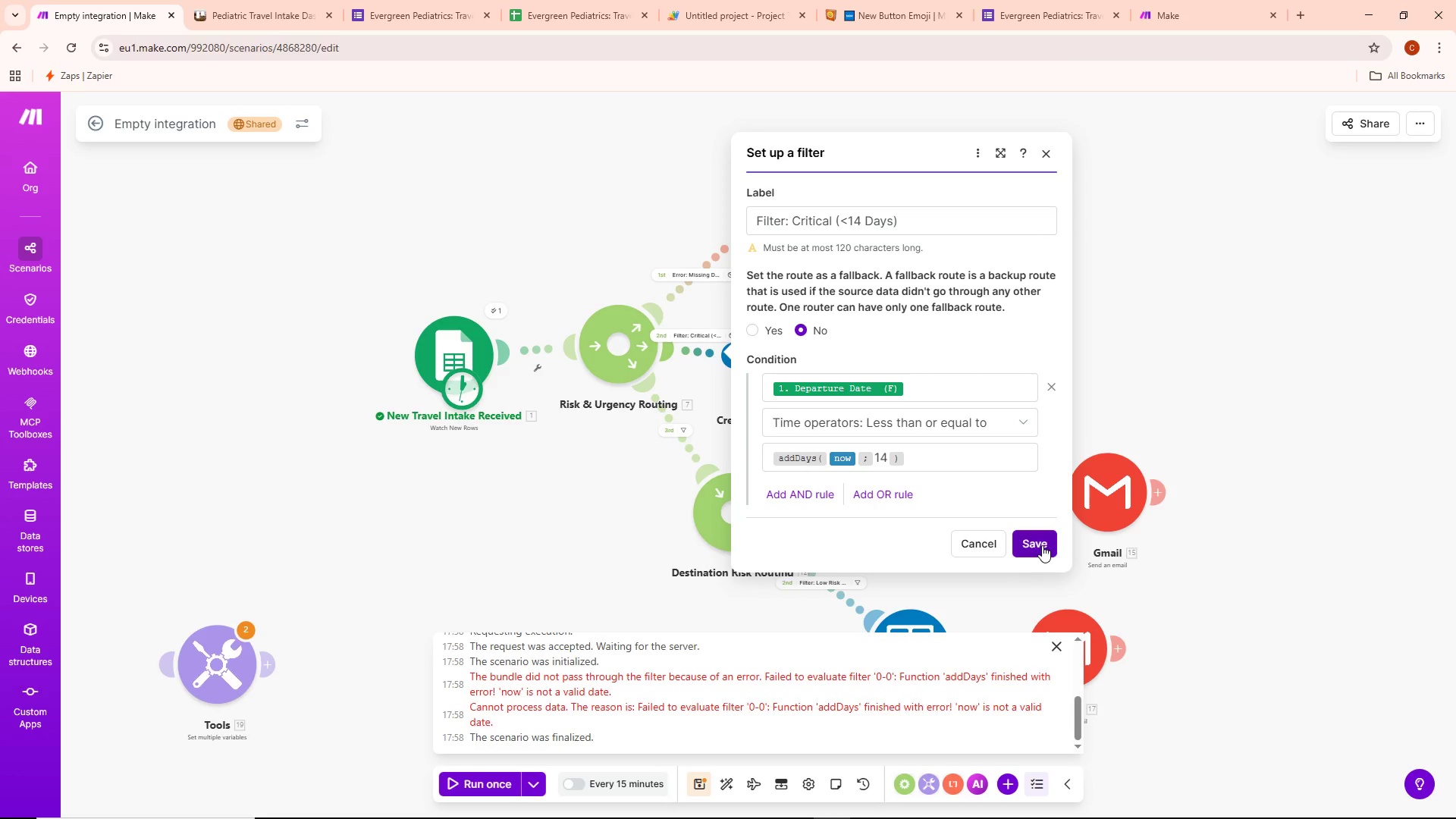 
left_click([1042, 545])
 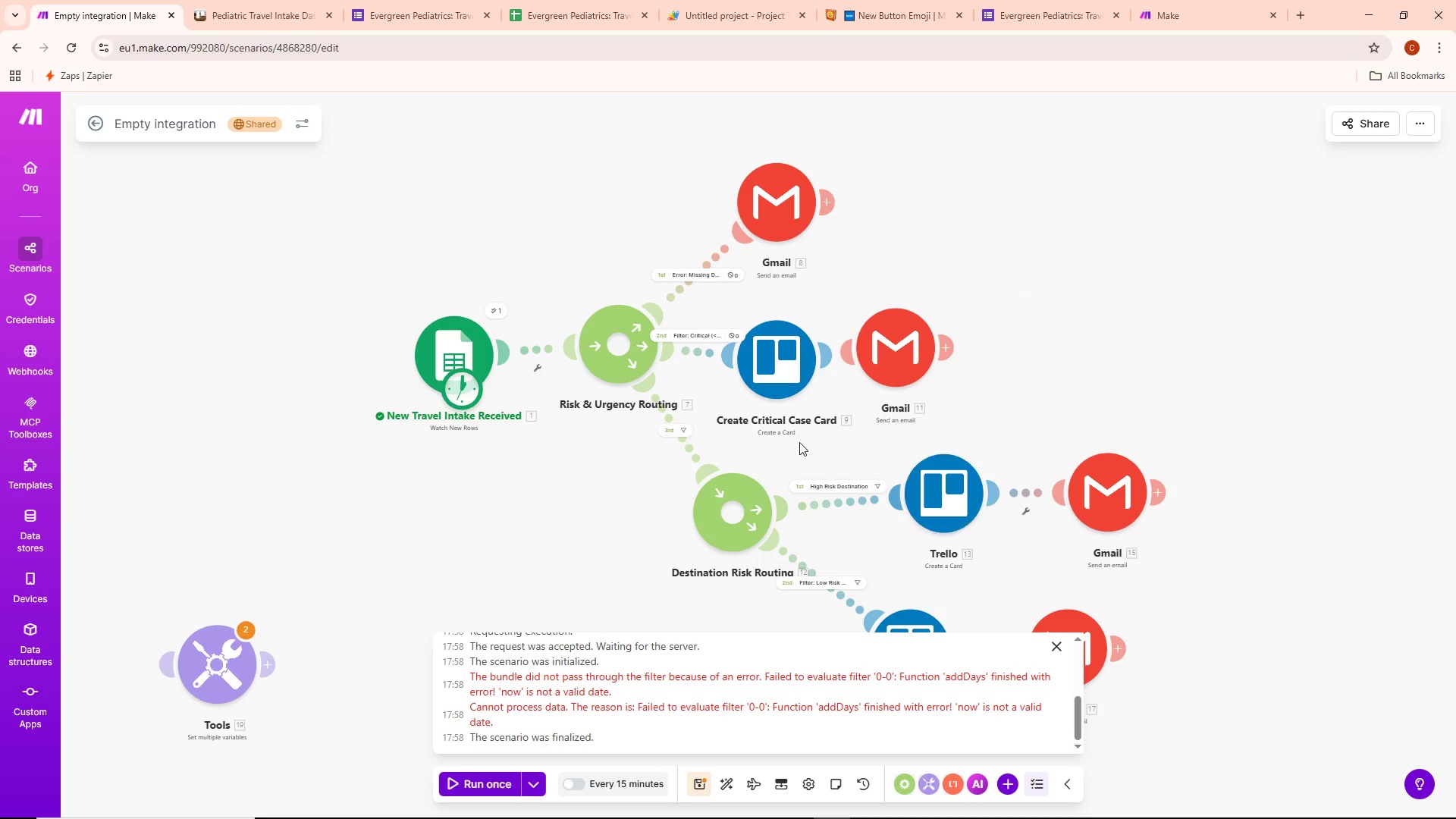 
mouse_move([701, 306])
 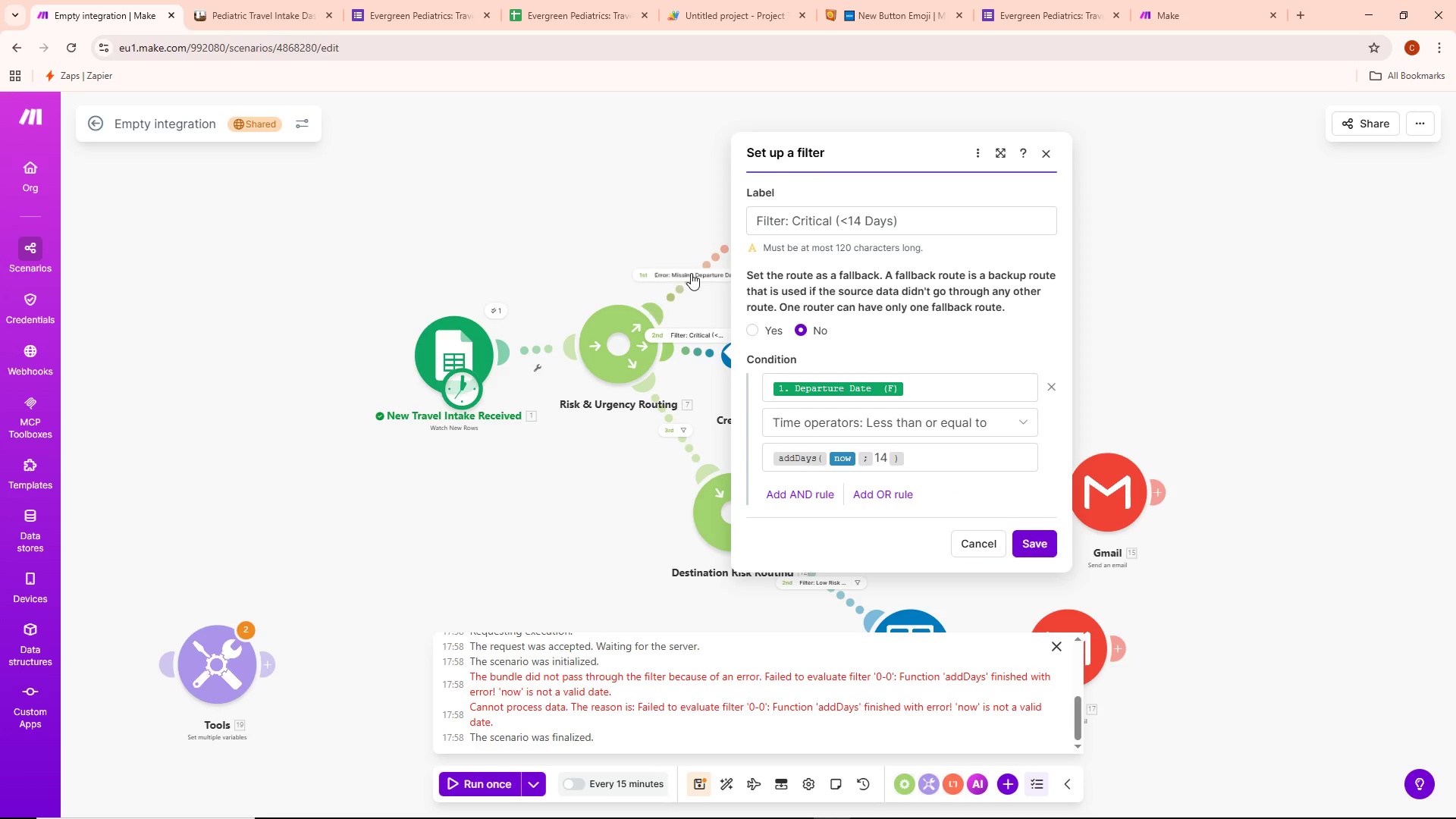 
double_click([691, 273])
 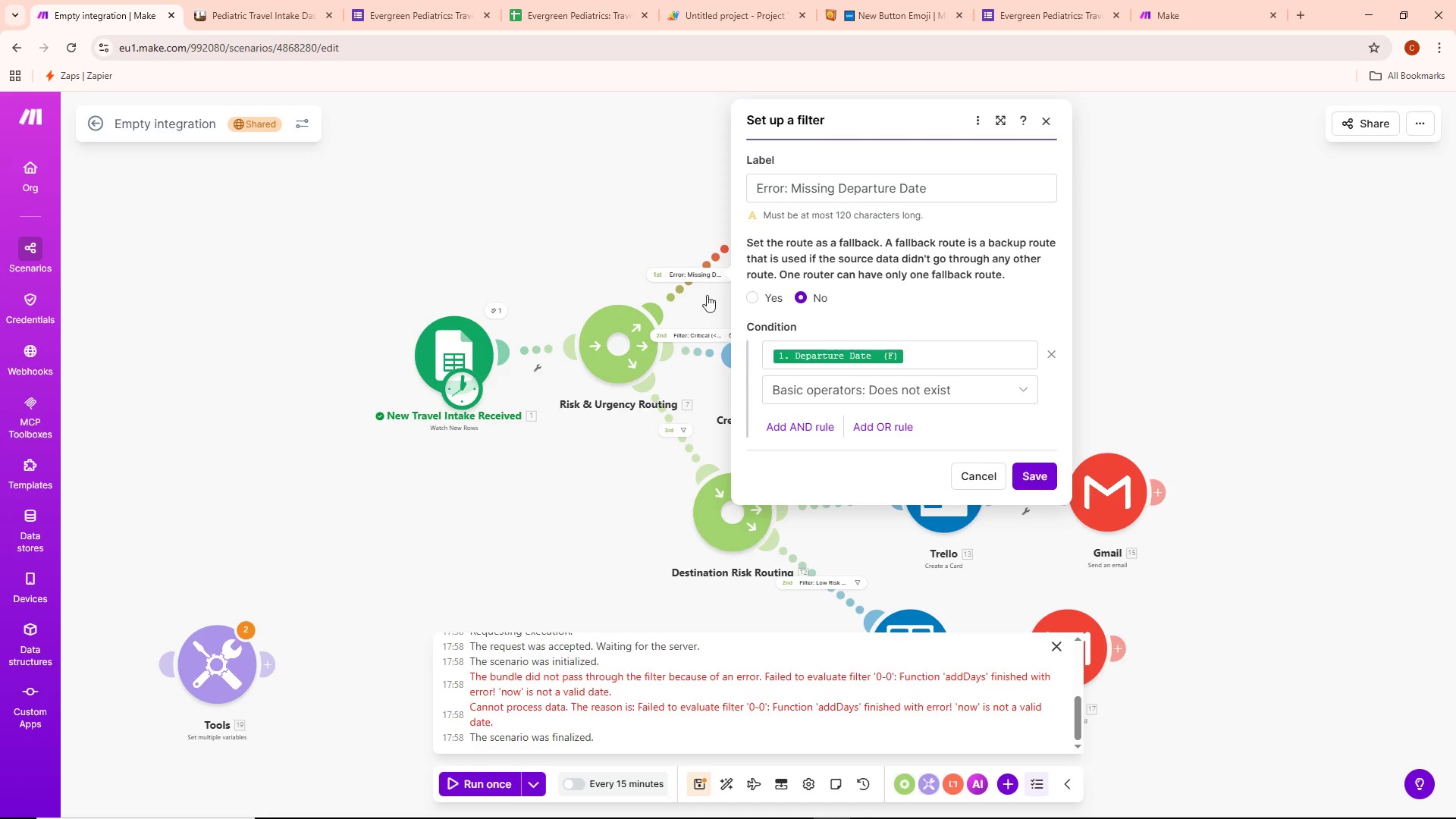 
left_click([689, 422])
 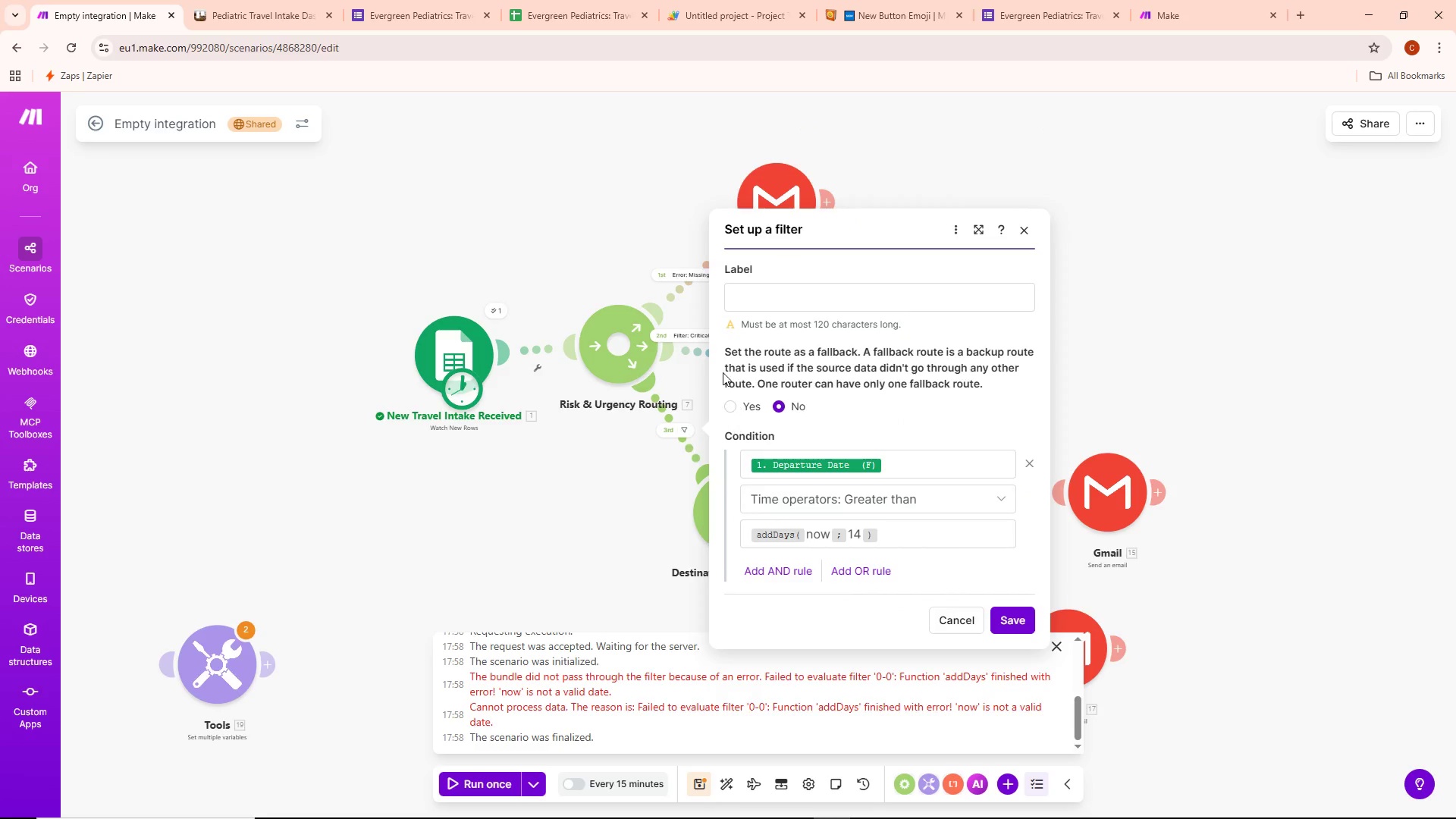 
left_click([686, 384])
 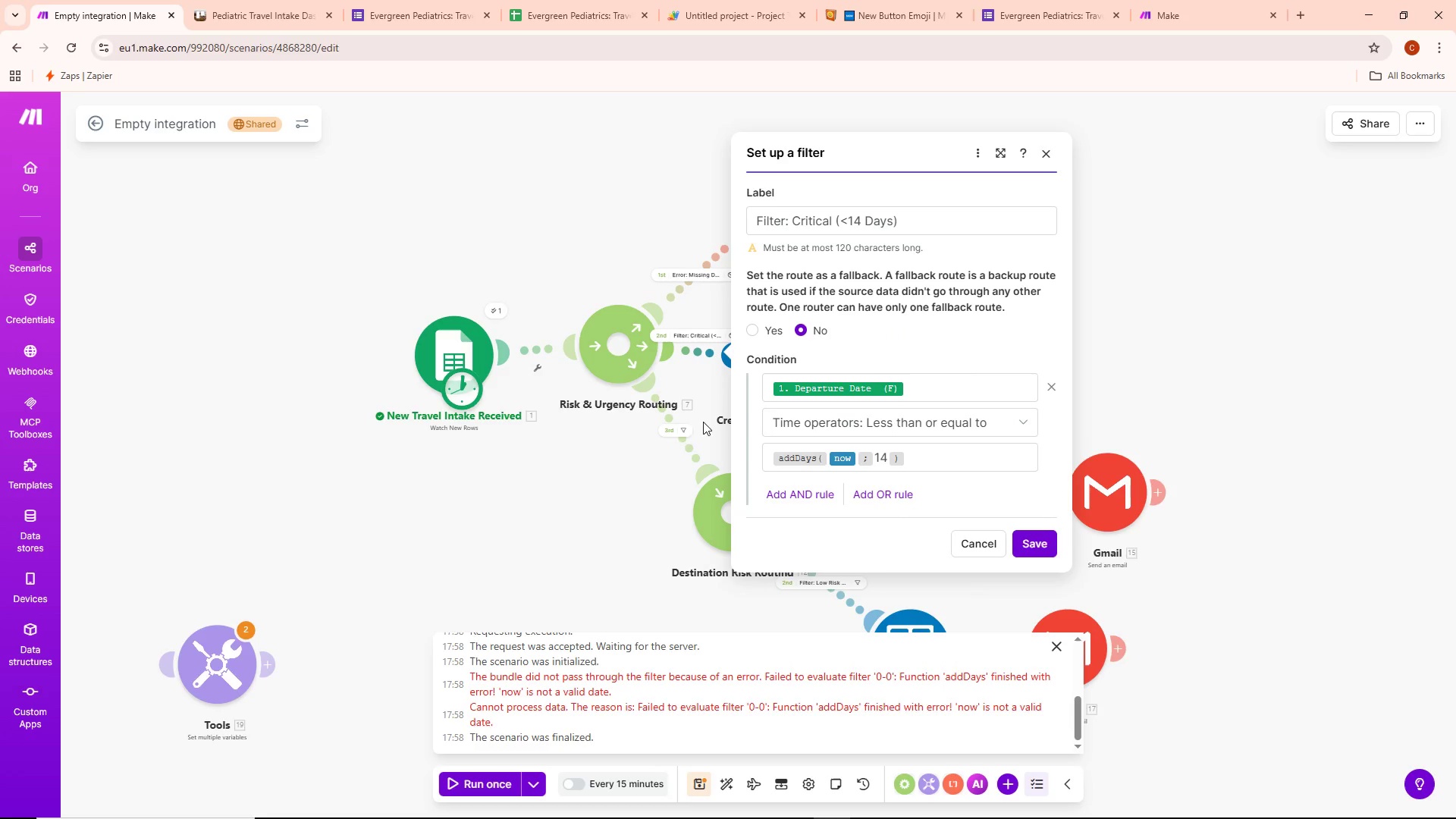 
left_click([610, 475])
 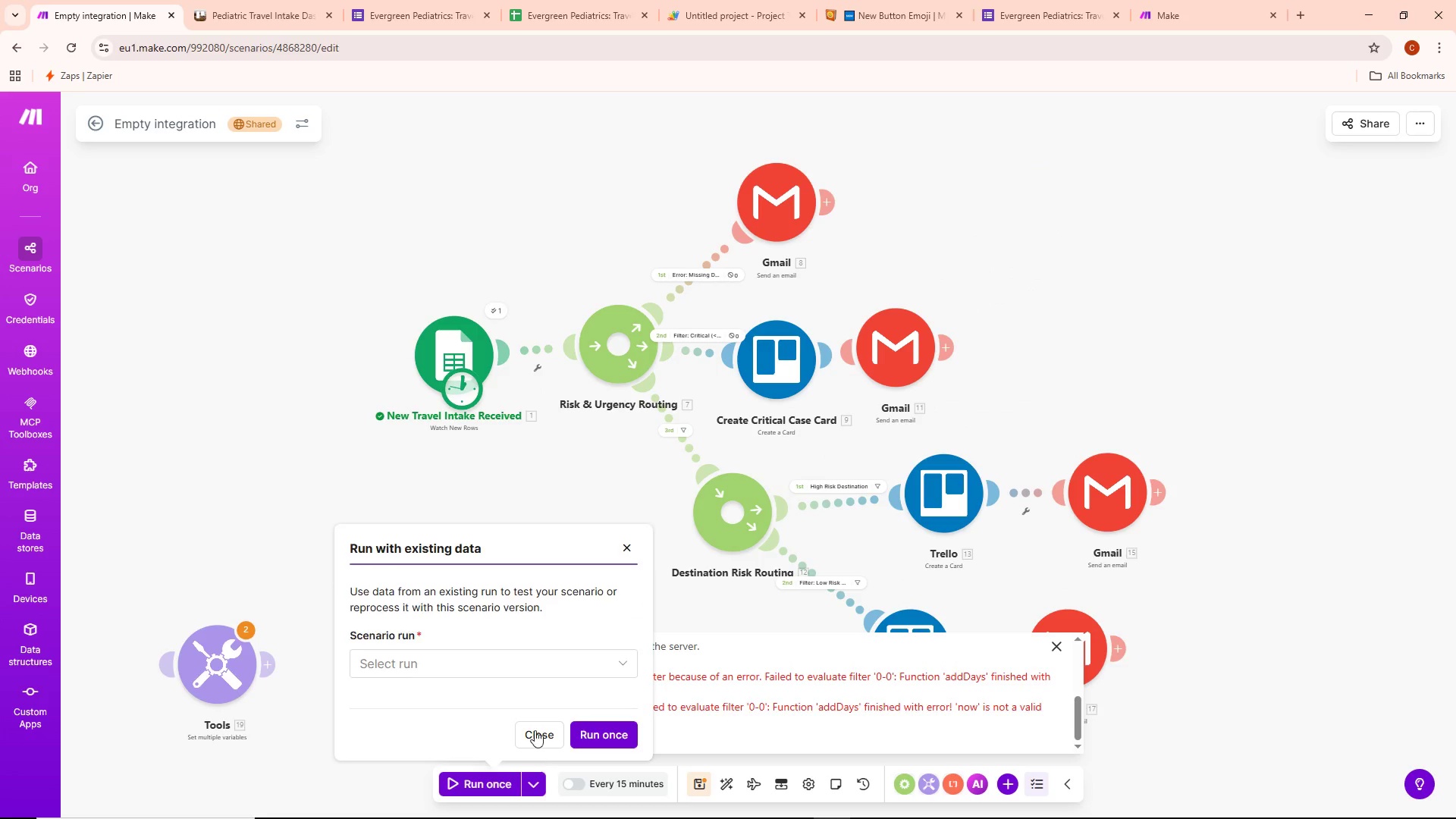 
wait(7.89)
 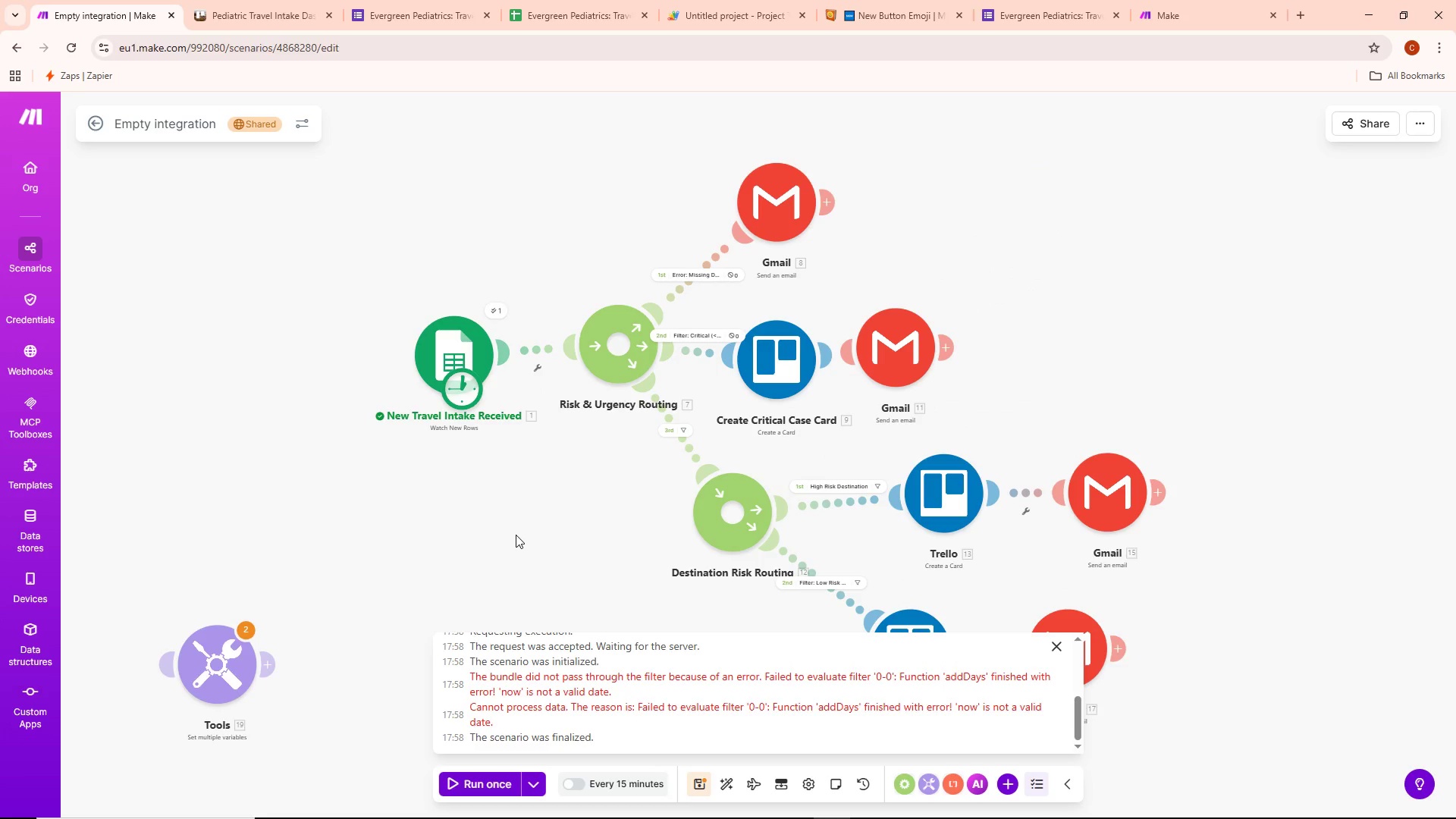 
left_click([486, 726])
 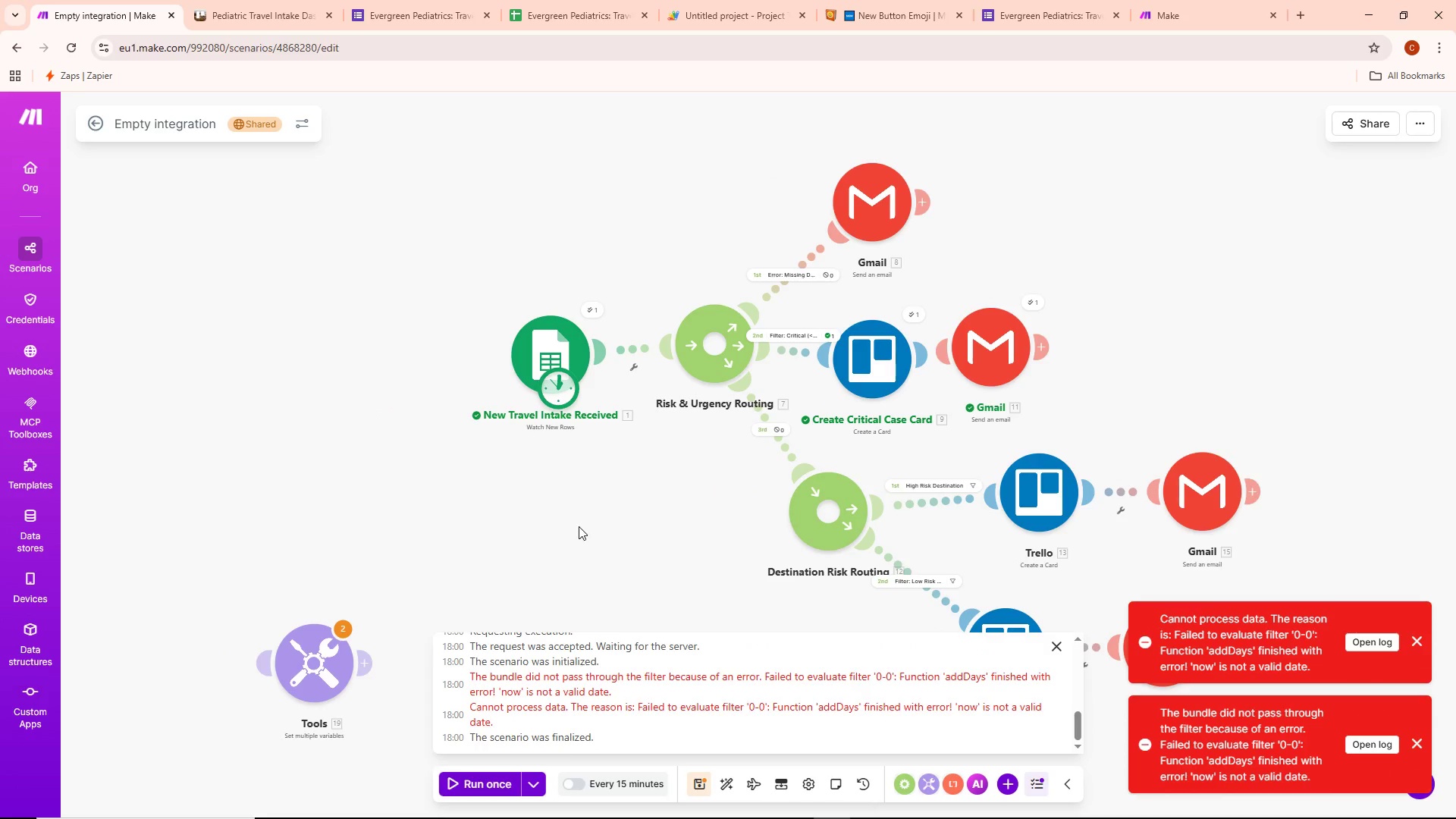 
left_click_drag(start_coordinate=[645, 506], to_coordinate=[511, 551])
 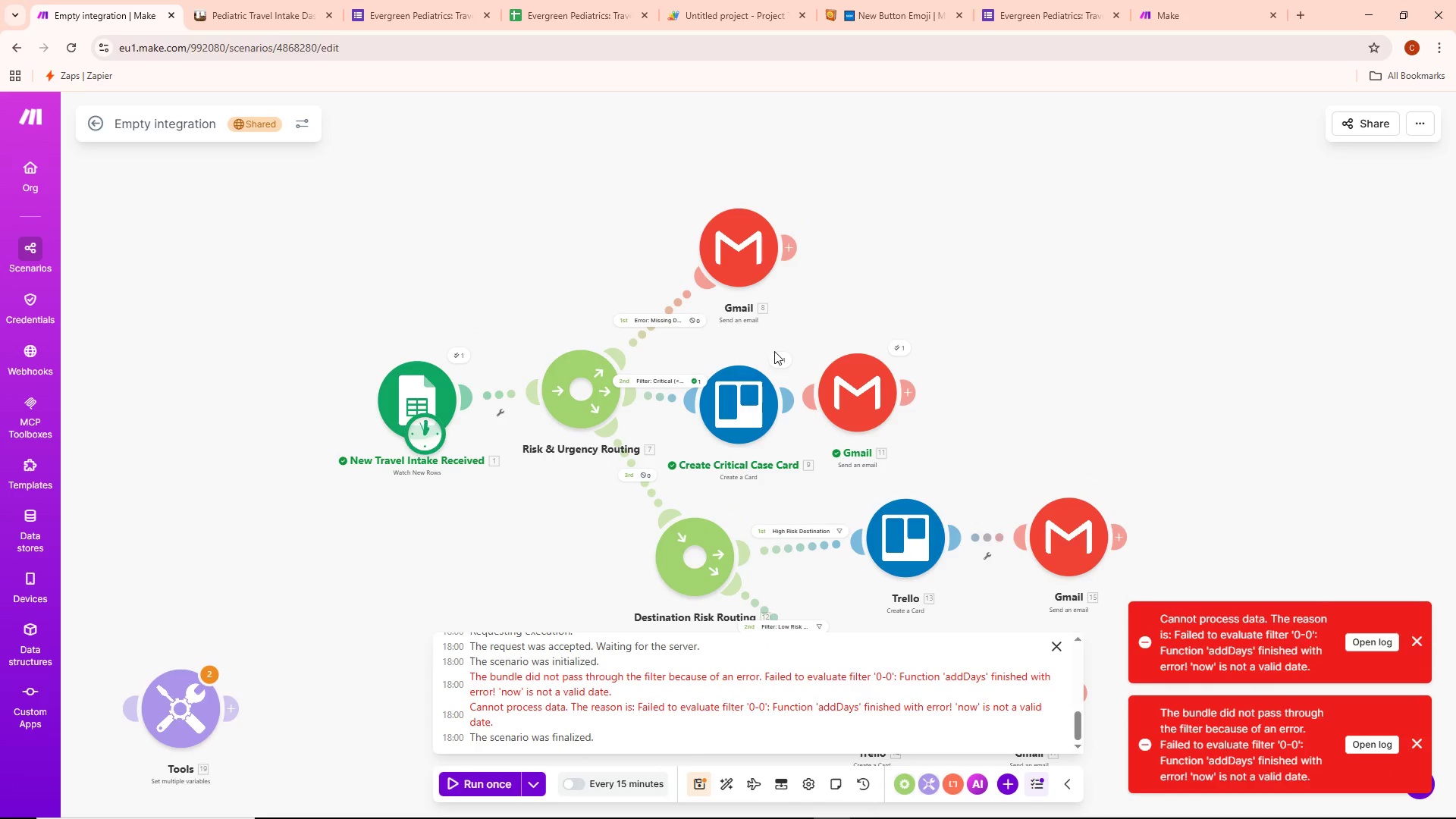 
double_click([779, 363])
 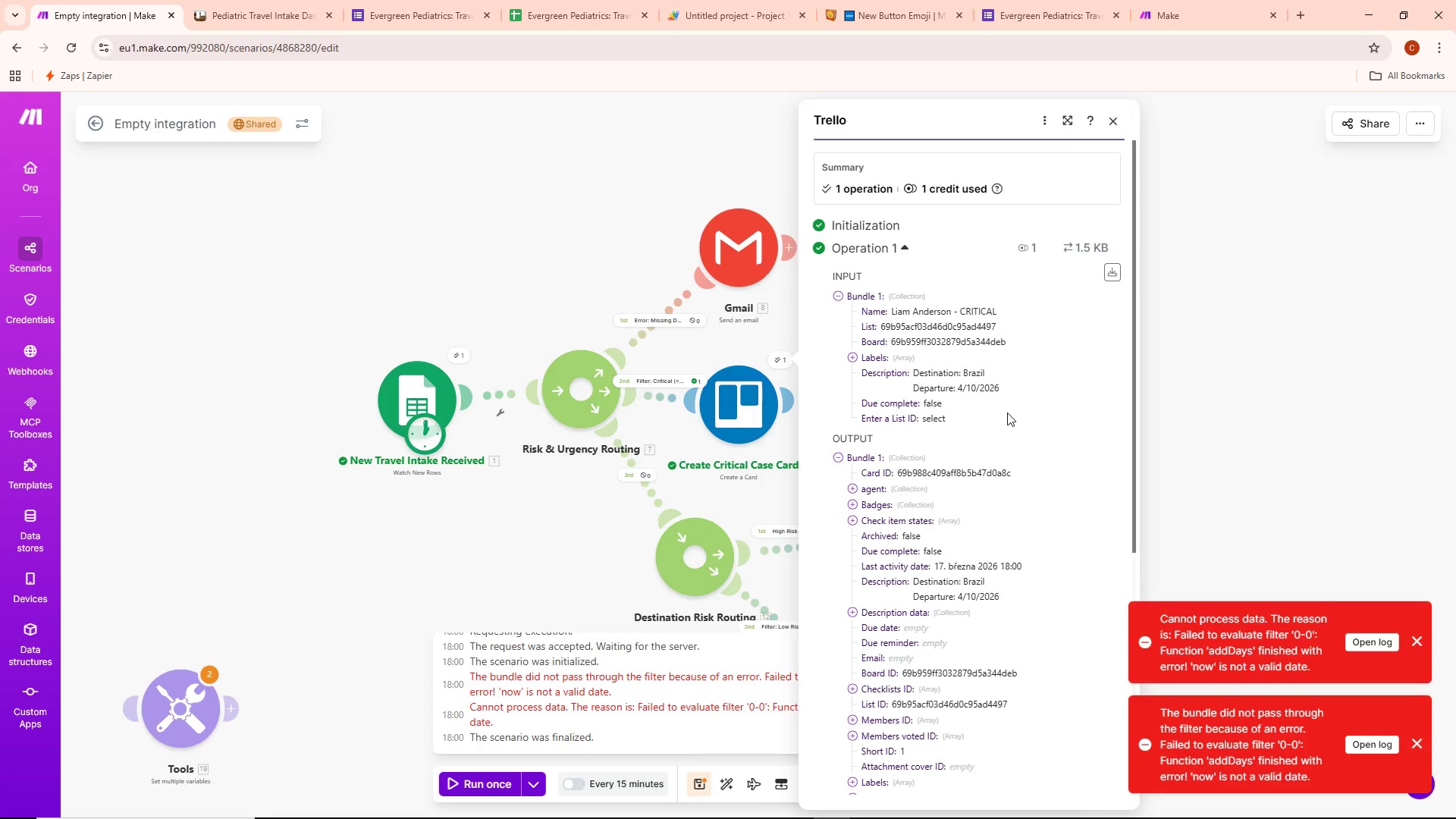 
scroll: coordinate [999, 413], scroll_direction: down, amount: 1.0
 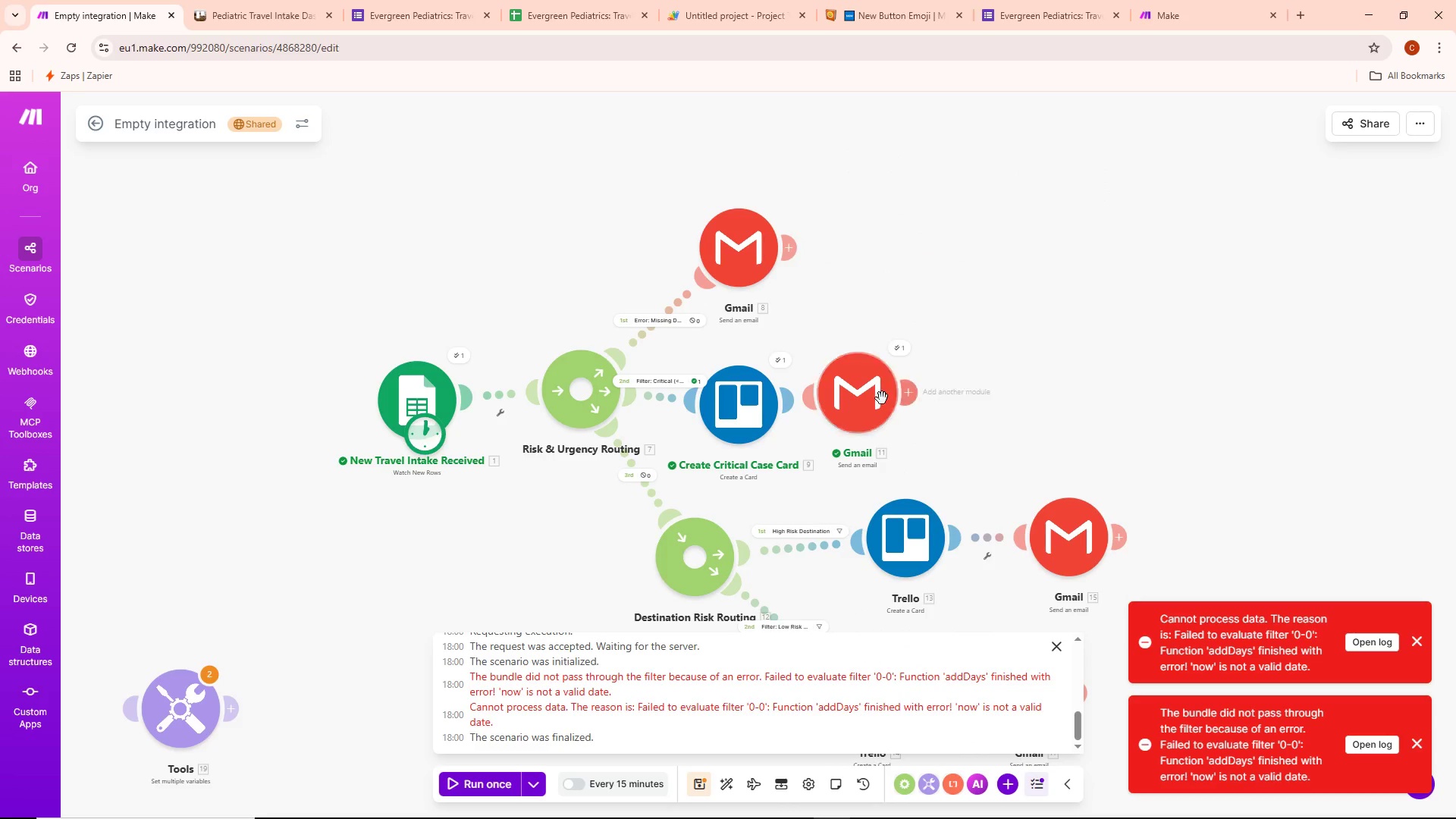 
double_click([831, 405])
 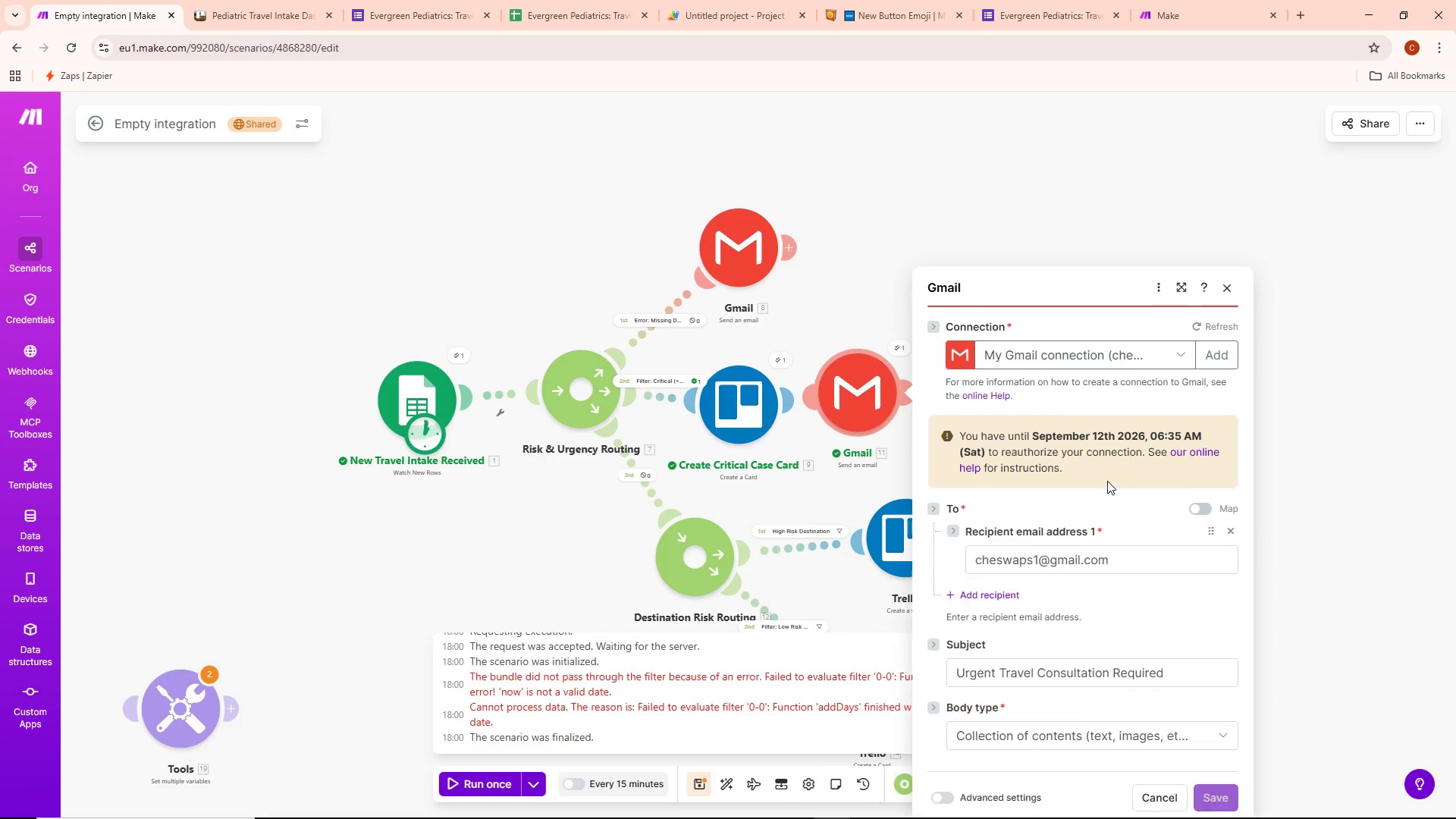 
scroll: coordinate [1107, 472], scroll_direction: down, amount: 4.0
 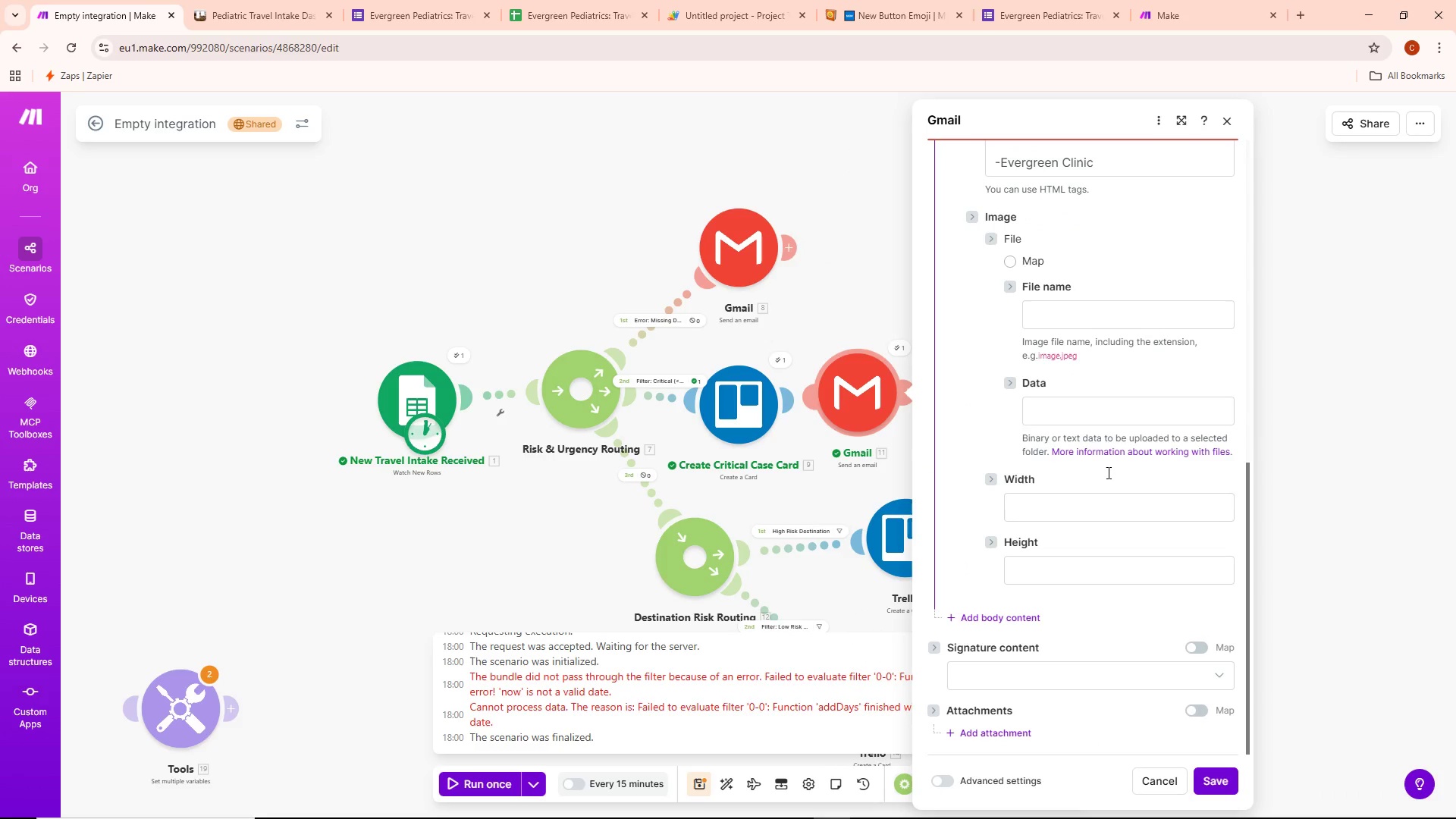 
scroll: coordinate [1107, 472], scroll_direction: up, amount: 5.0
 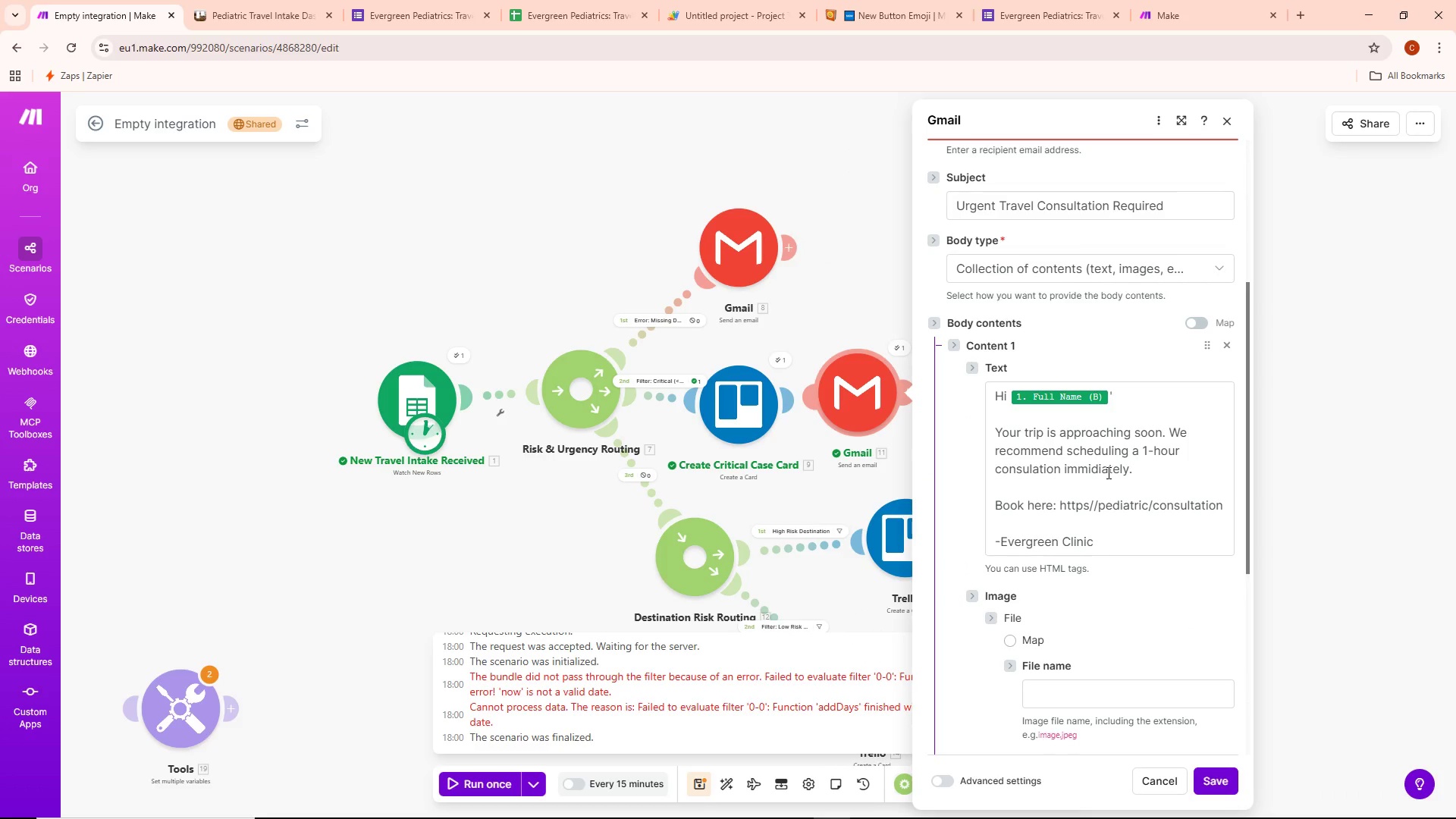 
scroll: coordinate [1107, 494], scroll_direction: down, amount: 11.0
 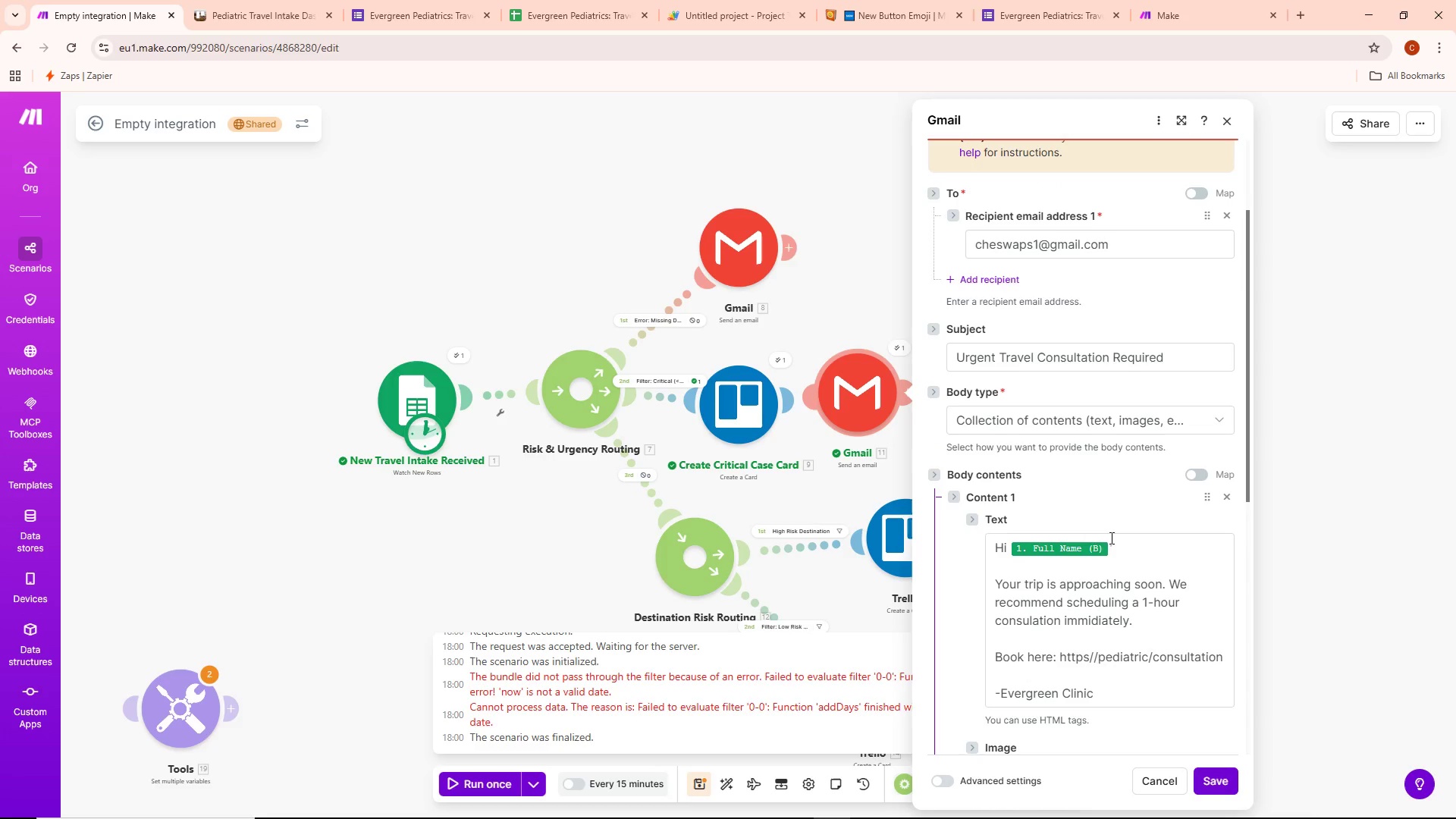 
scroll: coordinate [1095, 533], scroll_direction: up, amount: 4.0
 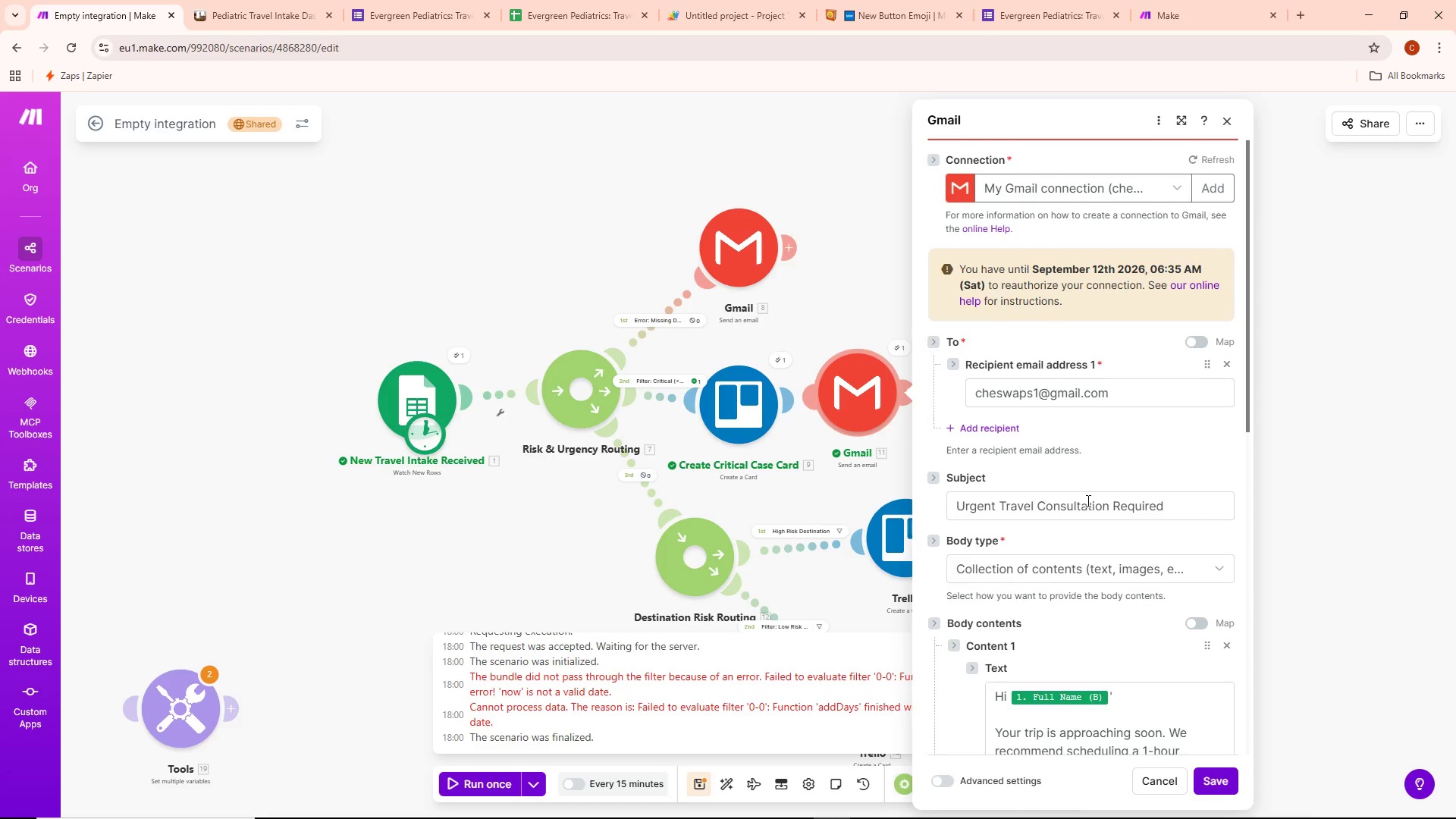 
scroll: coordinate [1094, 485], scroll_direction: down, amount: 16.0
 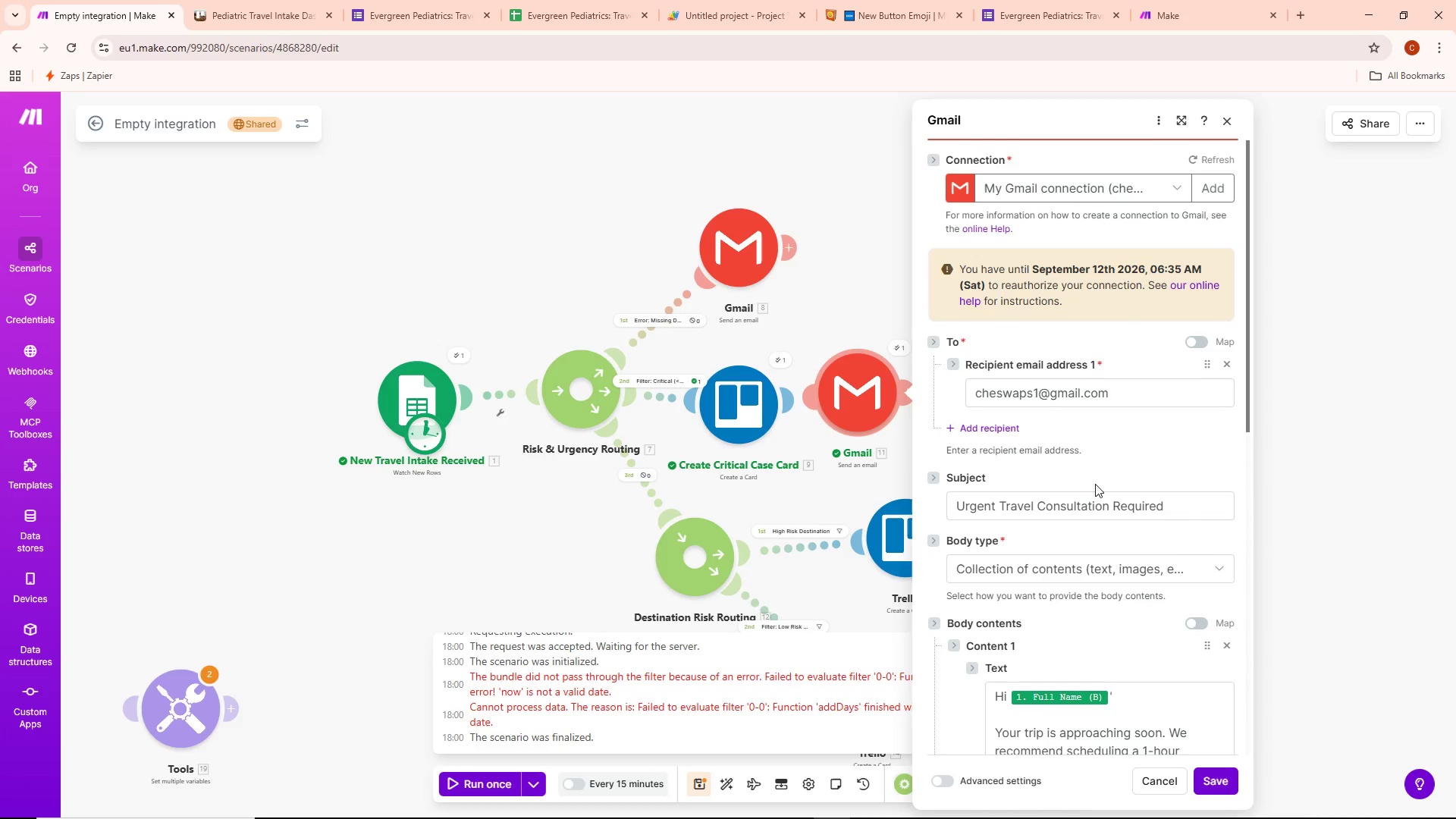 
scroll: coordinate [1095, 484], scroll_direction: up, amount: 4.0
 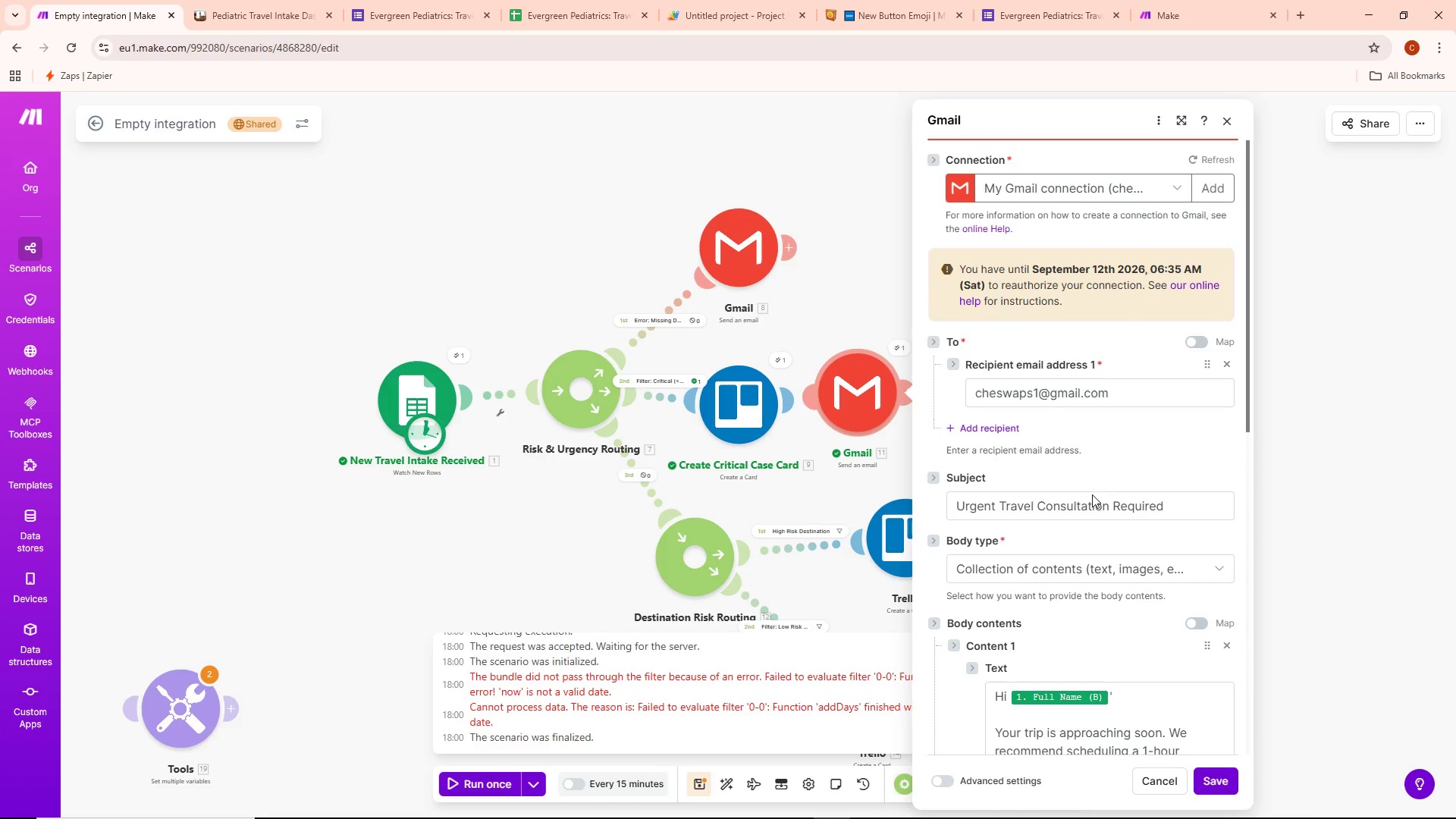 
scroll: coordinate [1081, 541], scroll_direction: down, amount: 14.0
 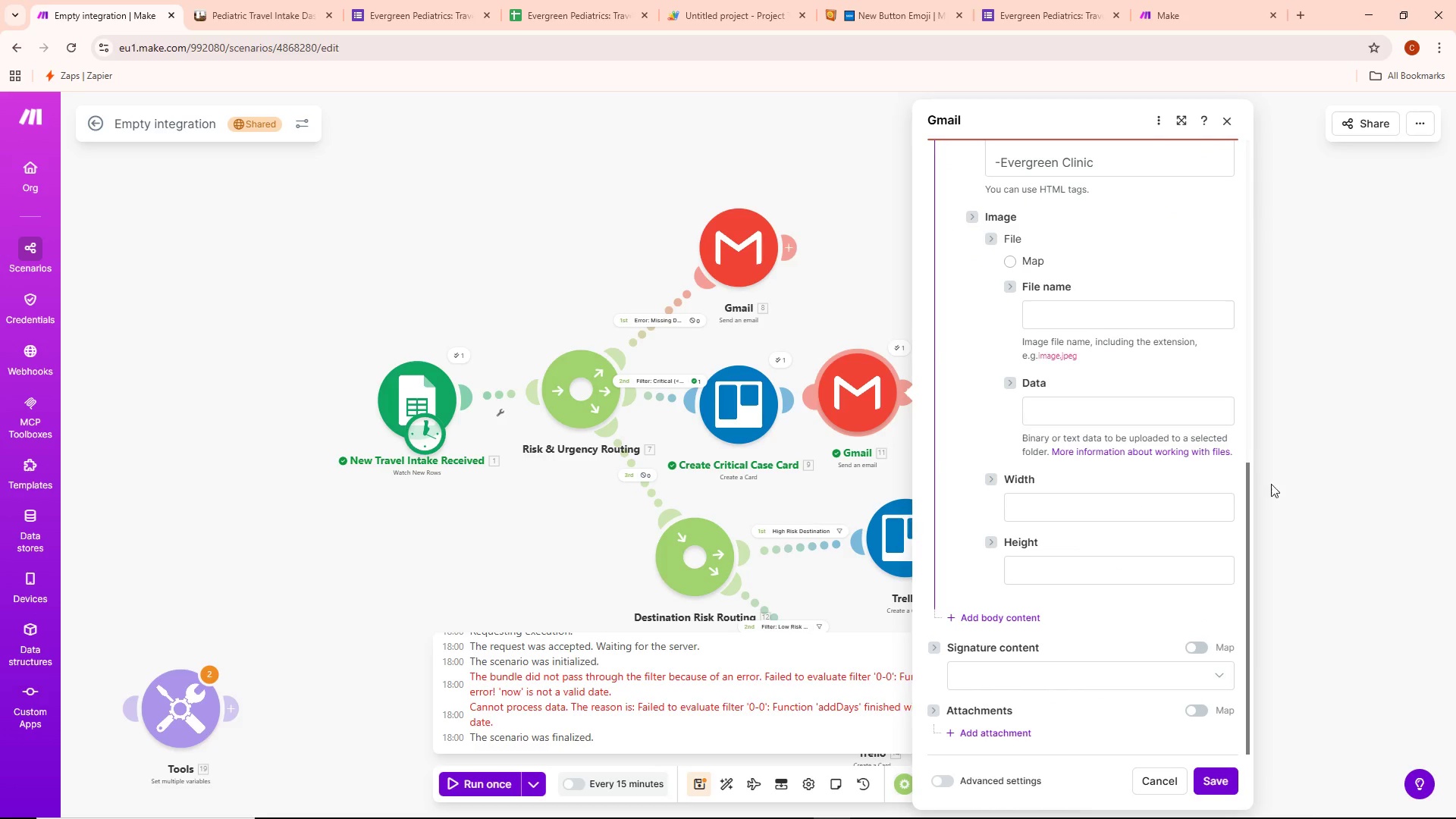 
left_click([1332, 460])
 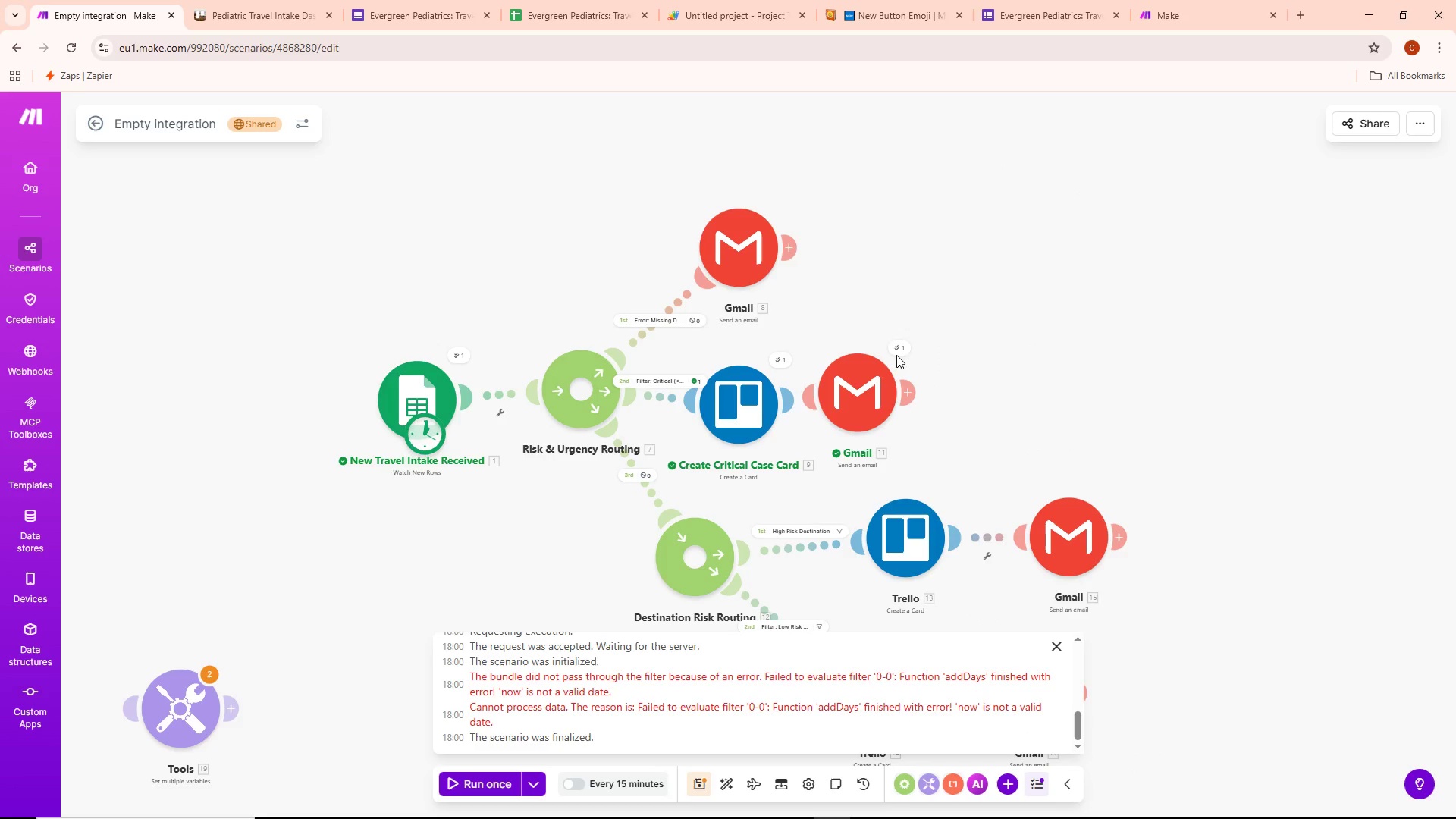 
left_click([887, 350])
 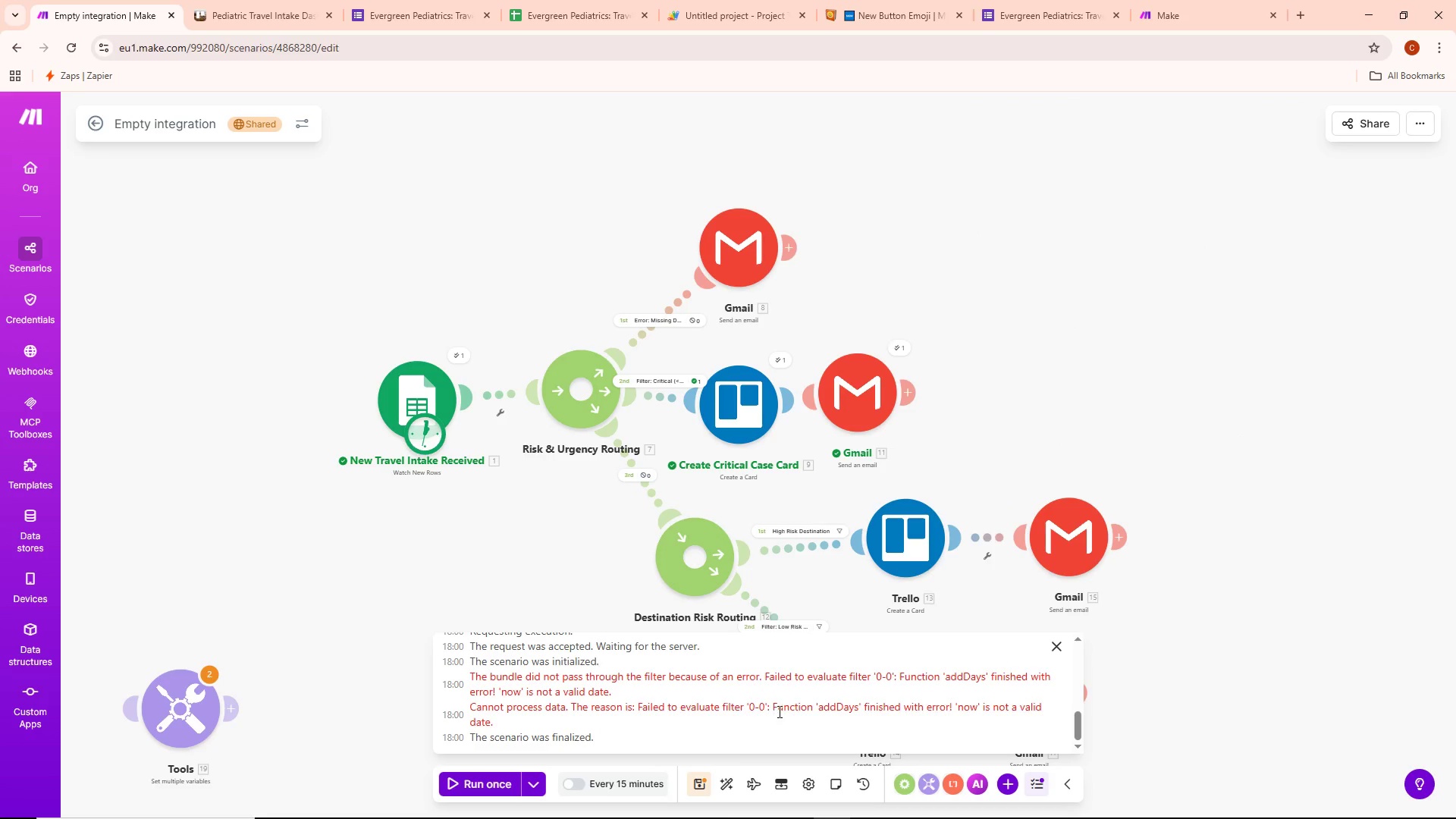 
wait(16.47)
 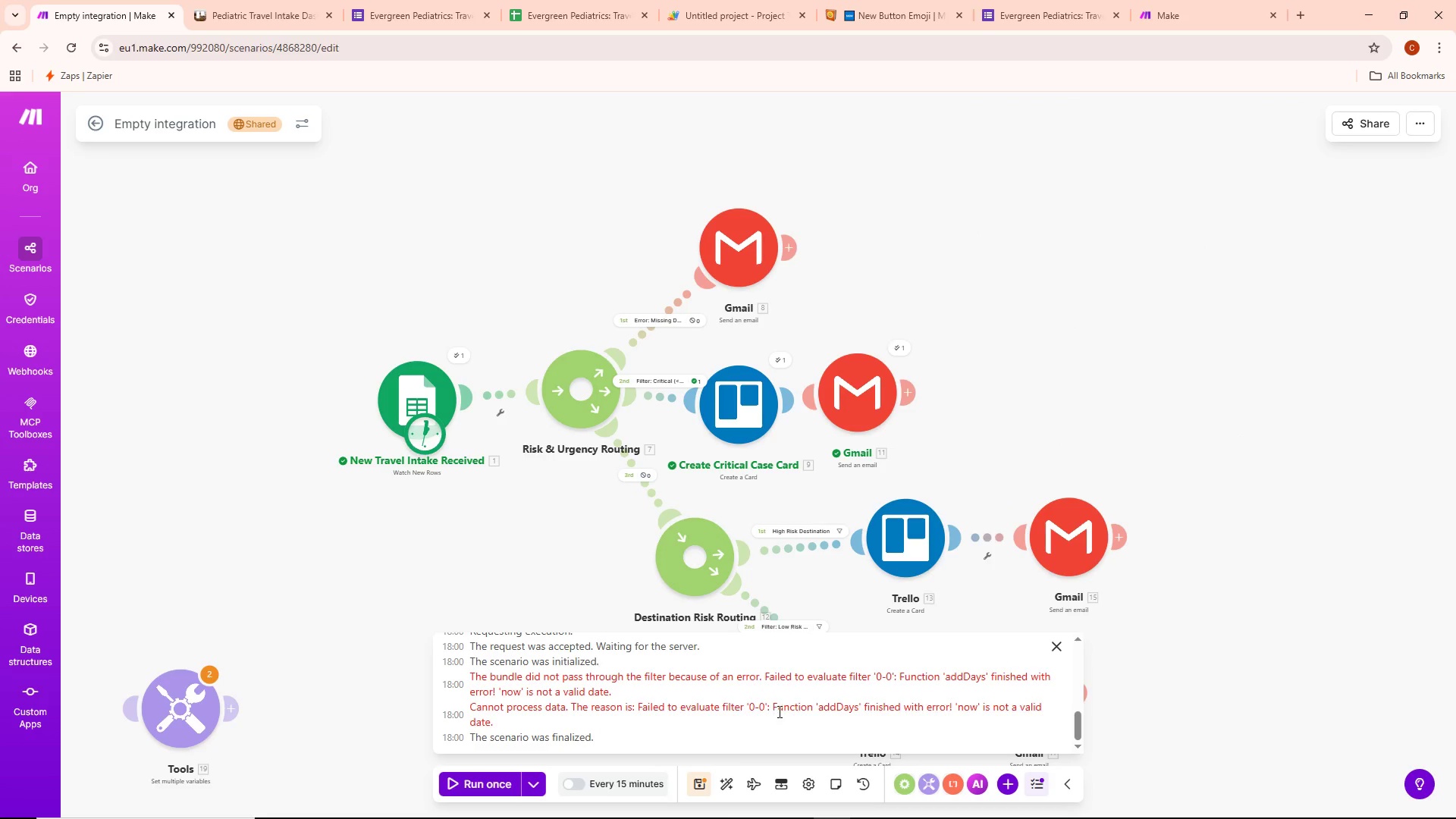 
left_click_drag(start_coordinate=[1014, 397], to_coordinate=[1055, 324])
 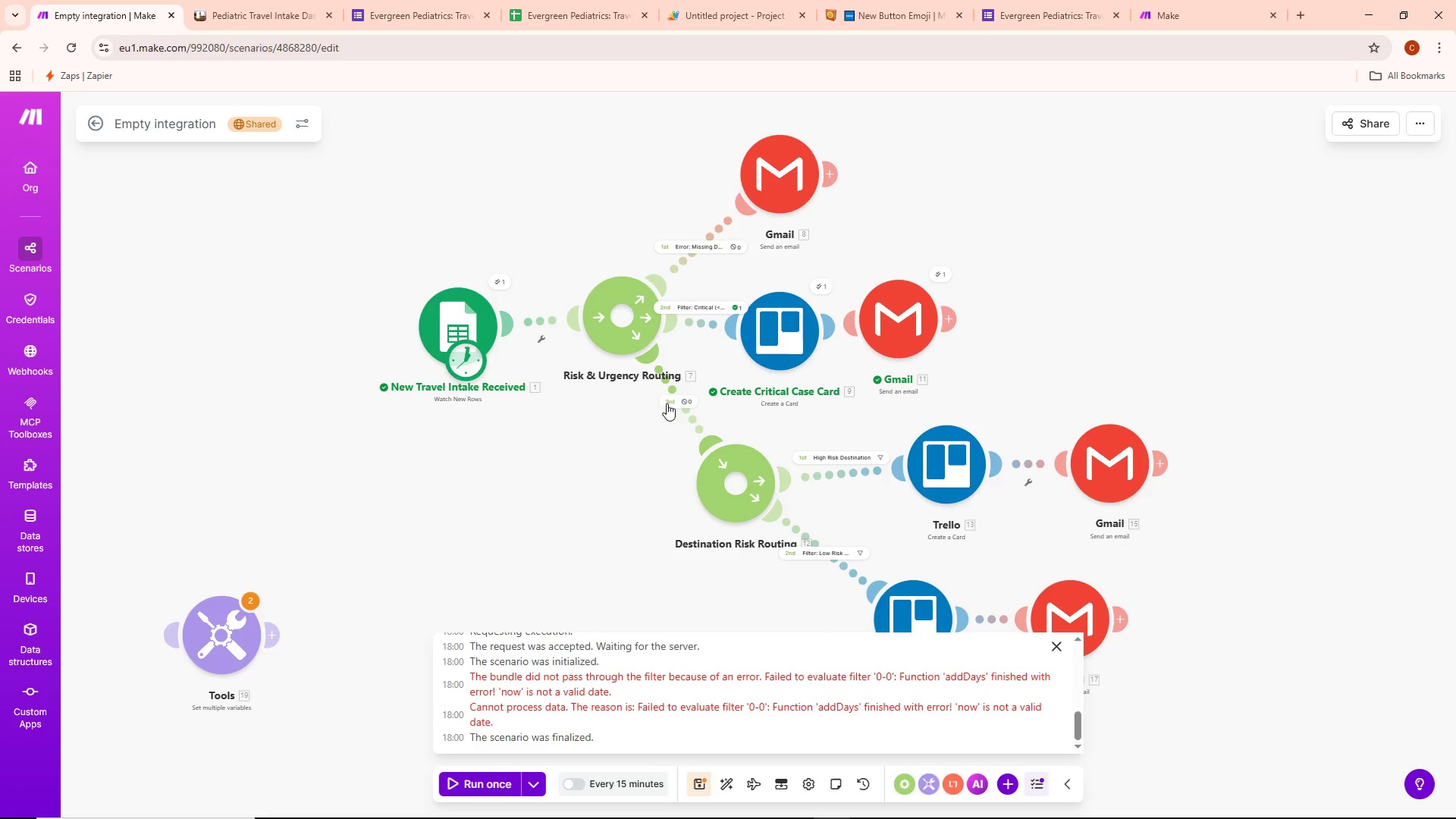 
left_click([682, 406])
 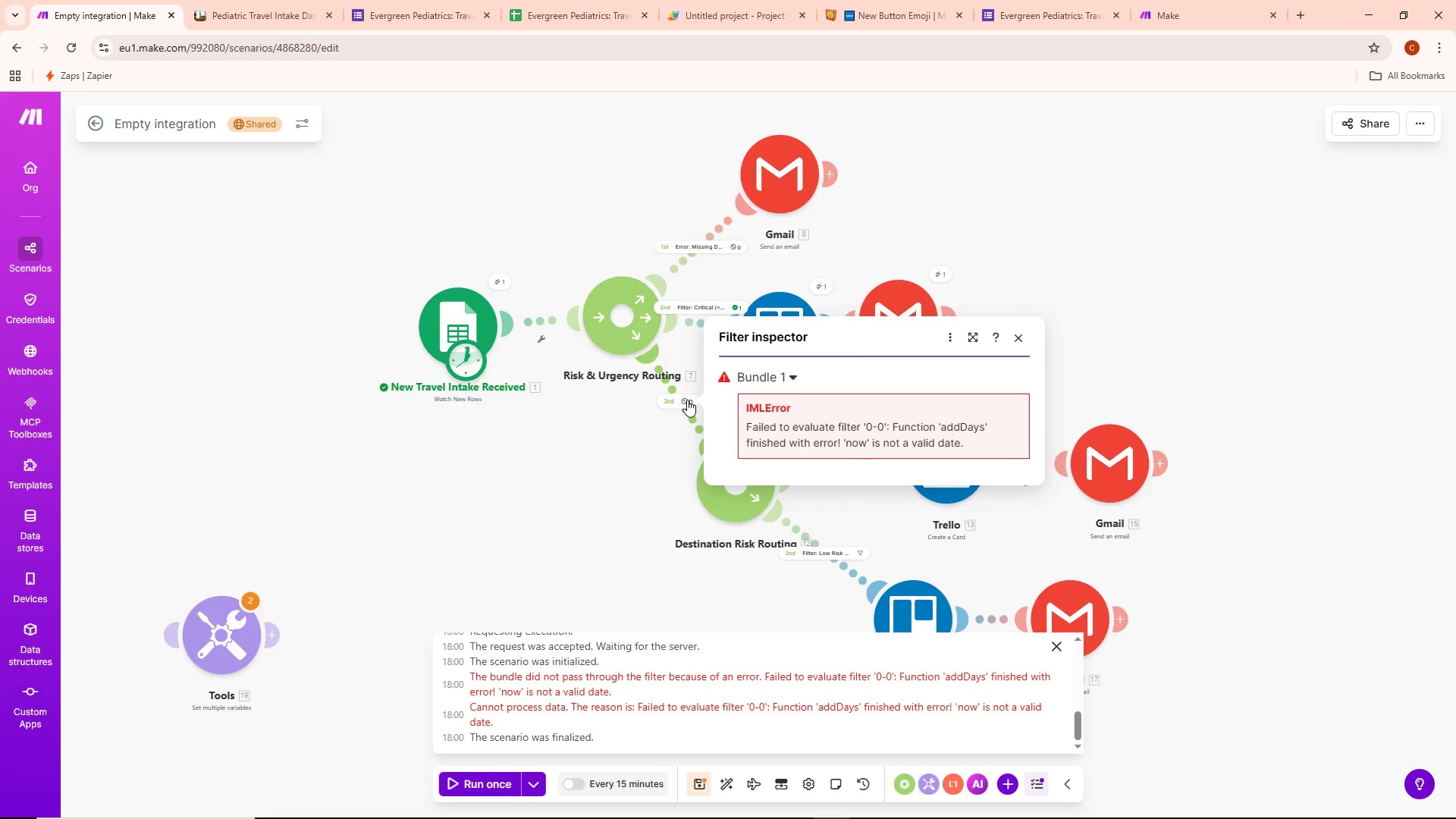 
double_click([687, 400])
 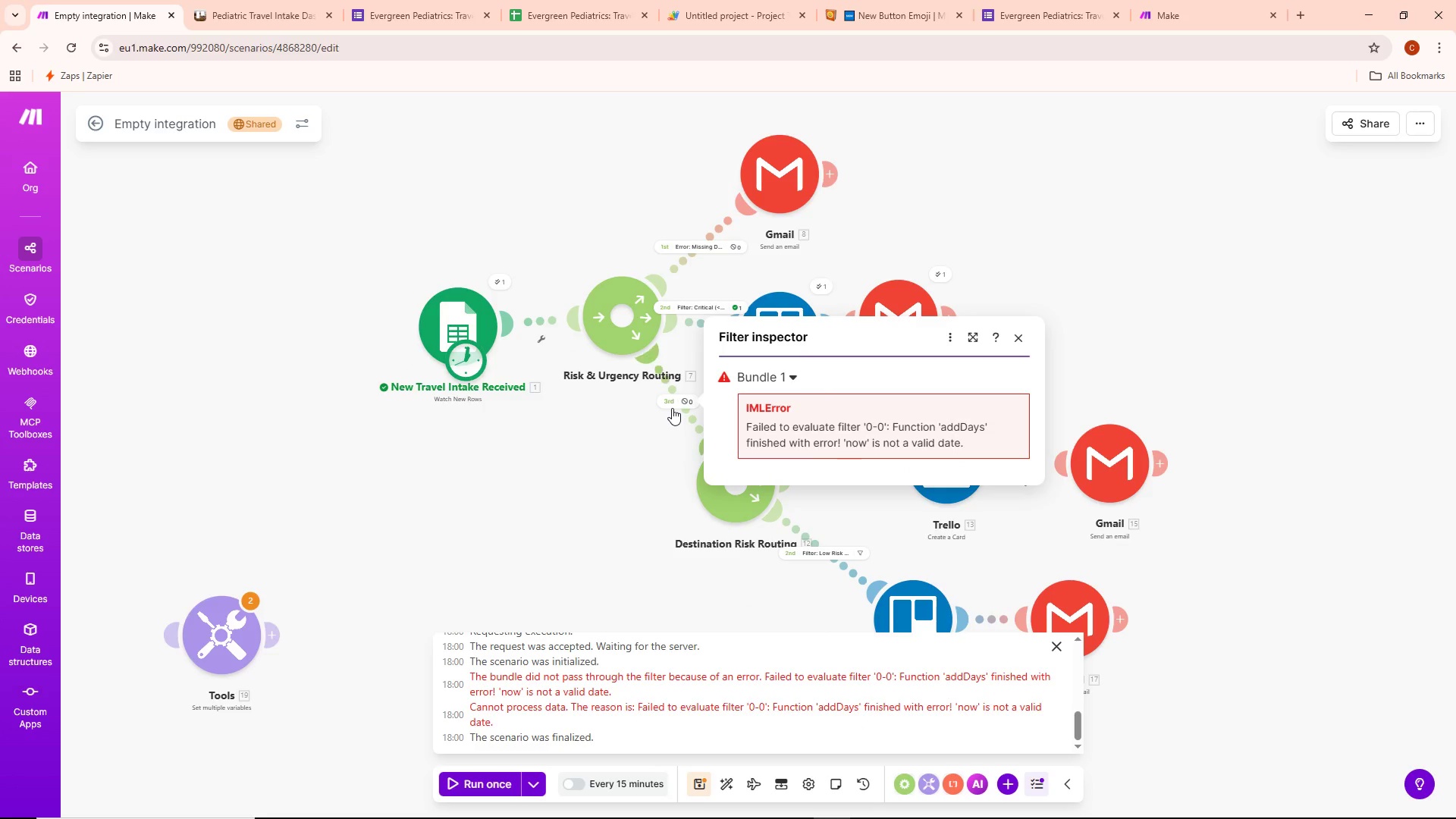 
left_click([654, 435])
 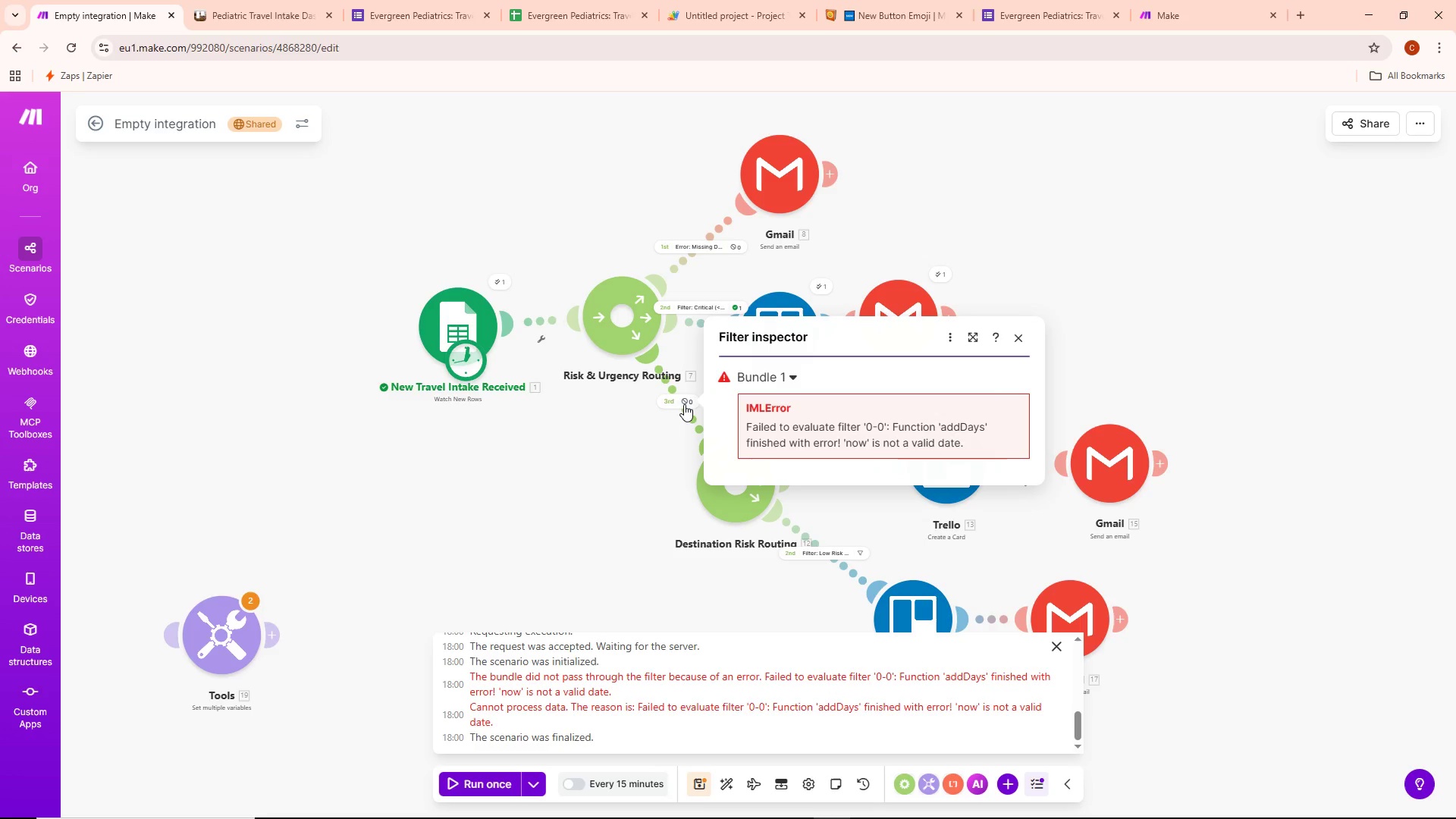 
double_click([672, 402])
 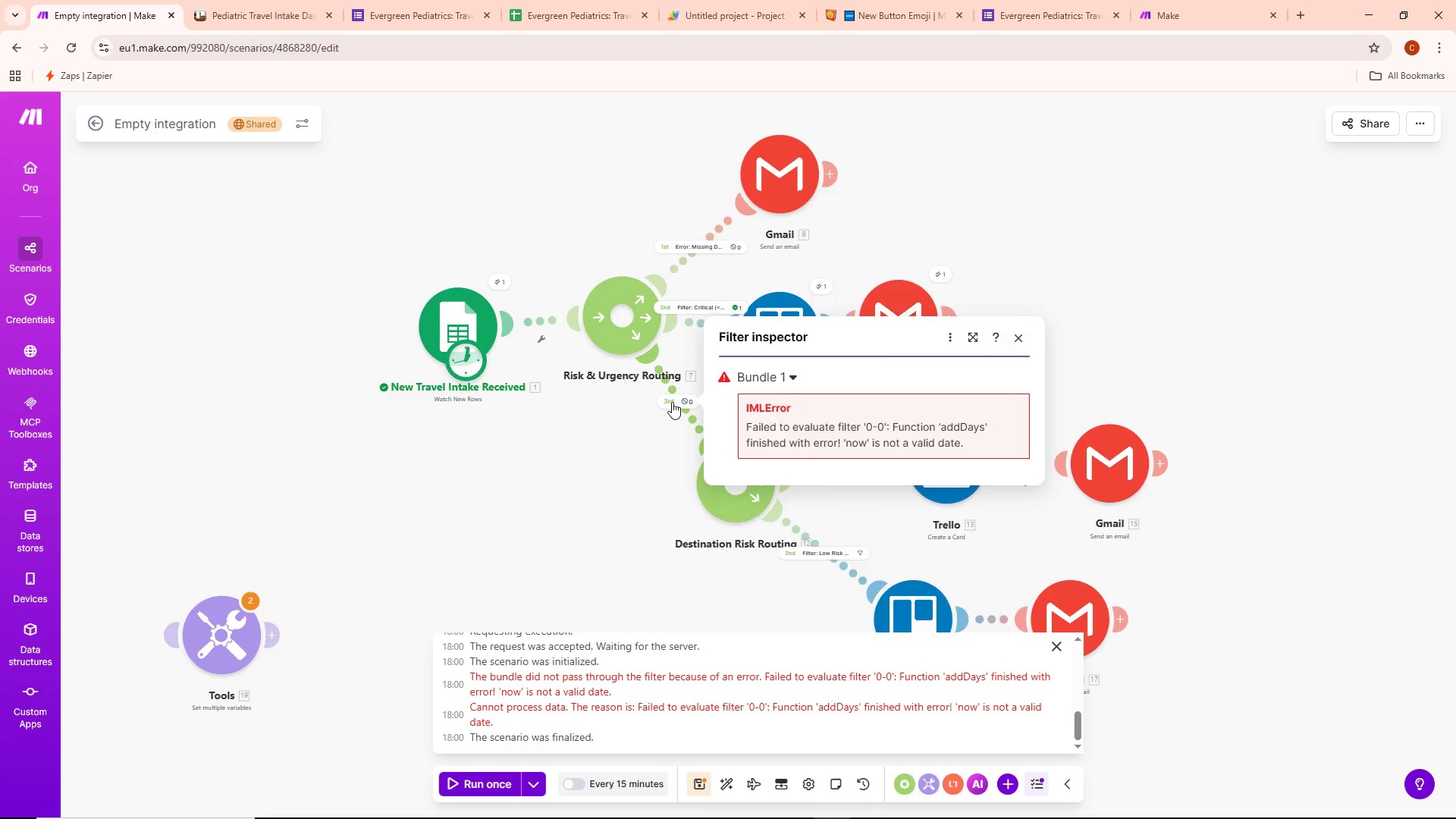 
triple_click([672, 402])
 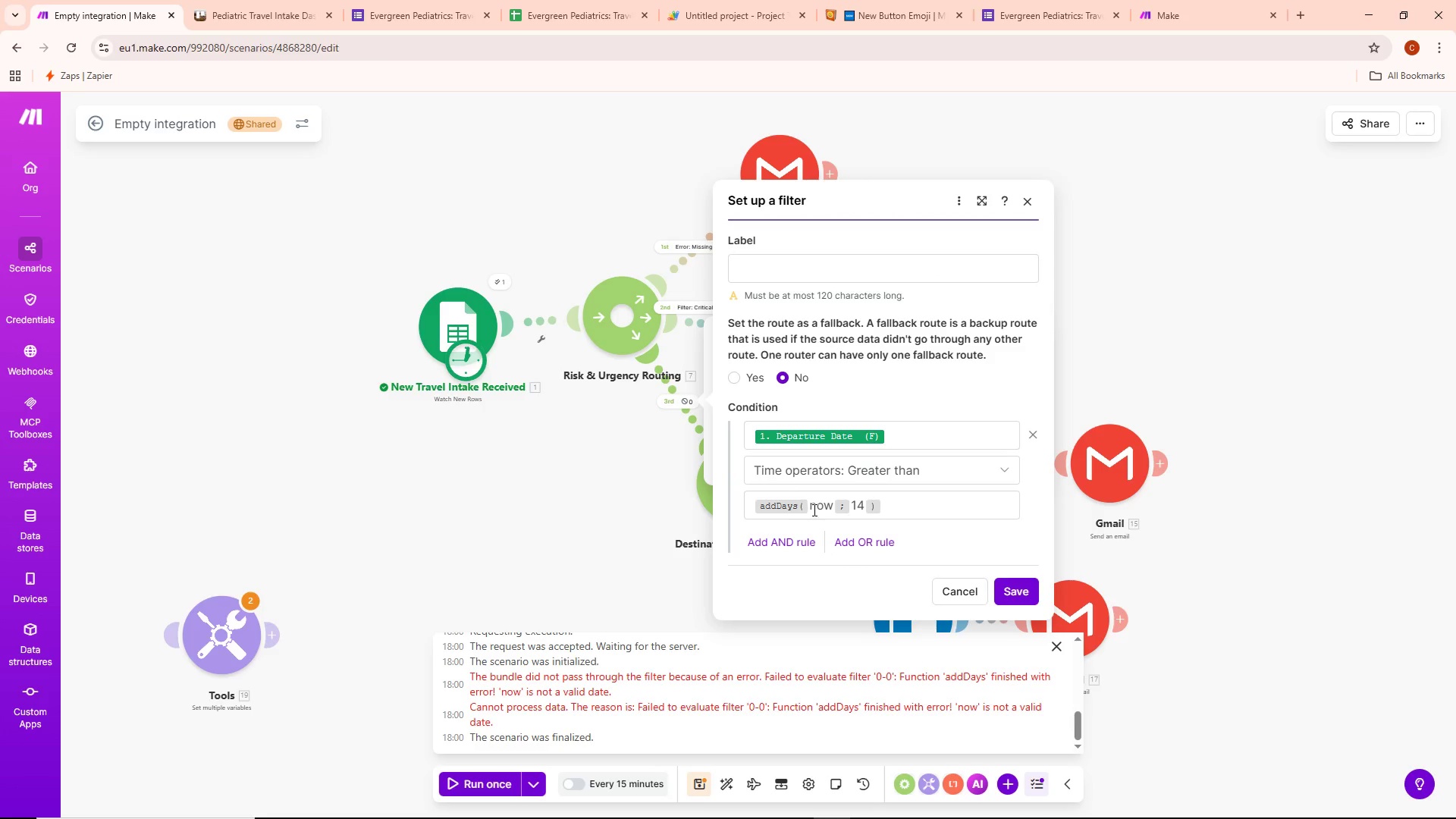 
left_click([833, 504])
 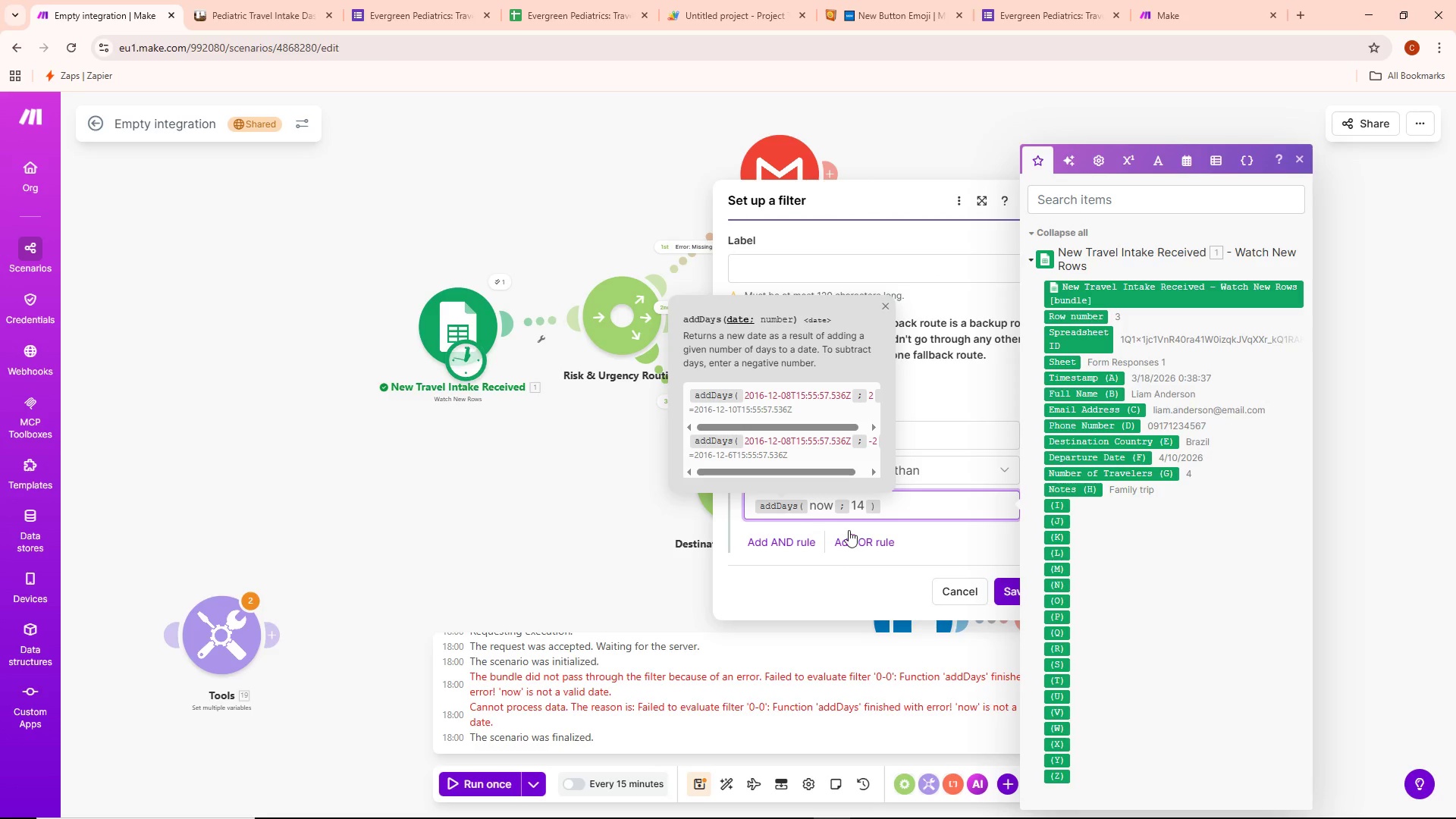 
key(Backspace)
 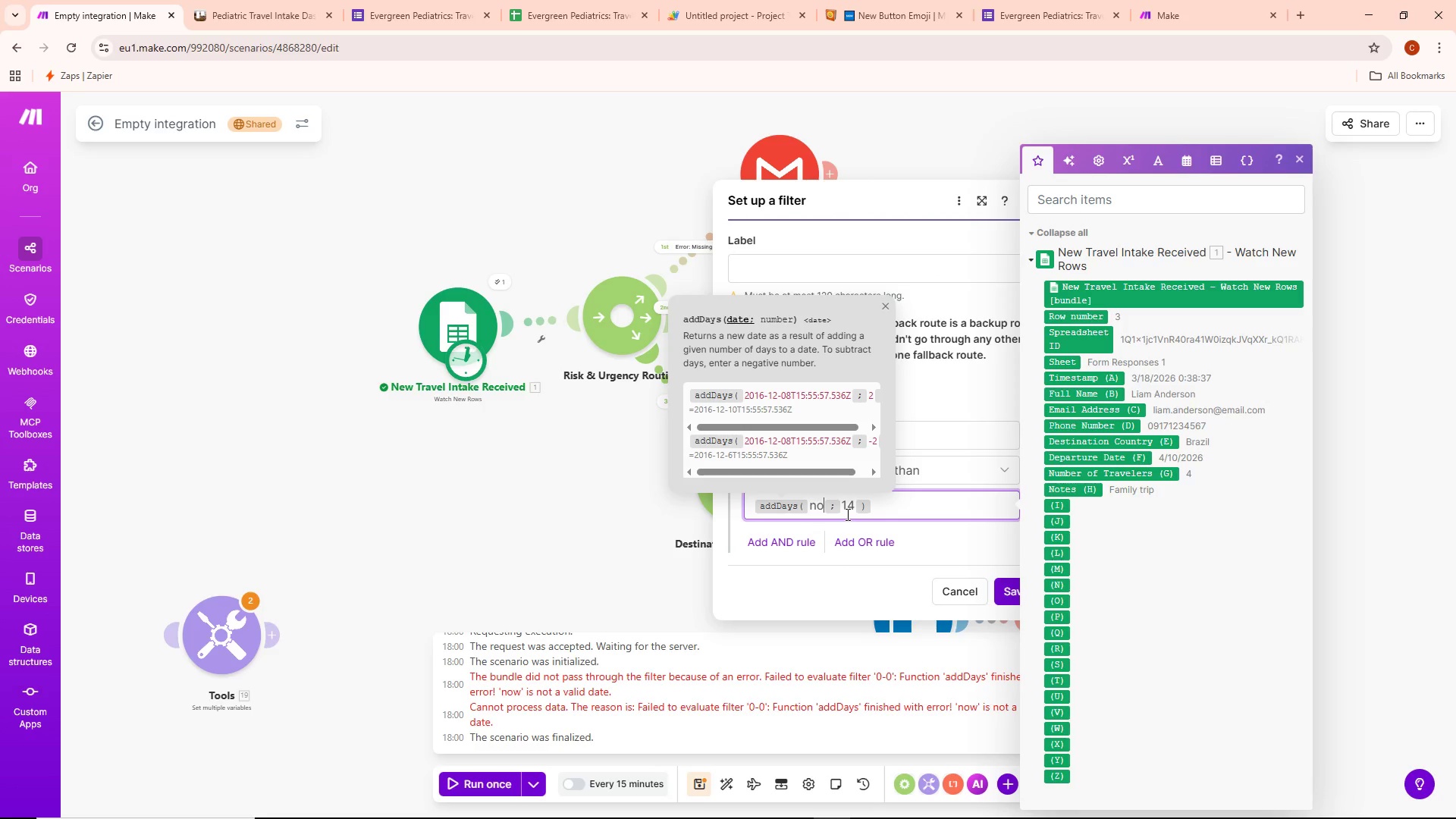 
key(Backspace)
 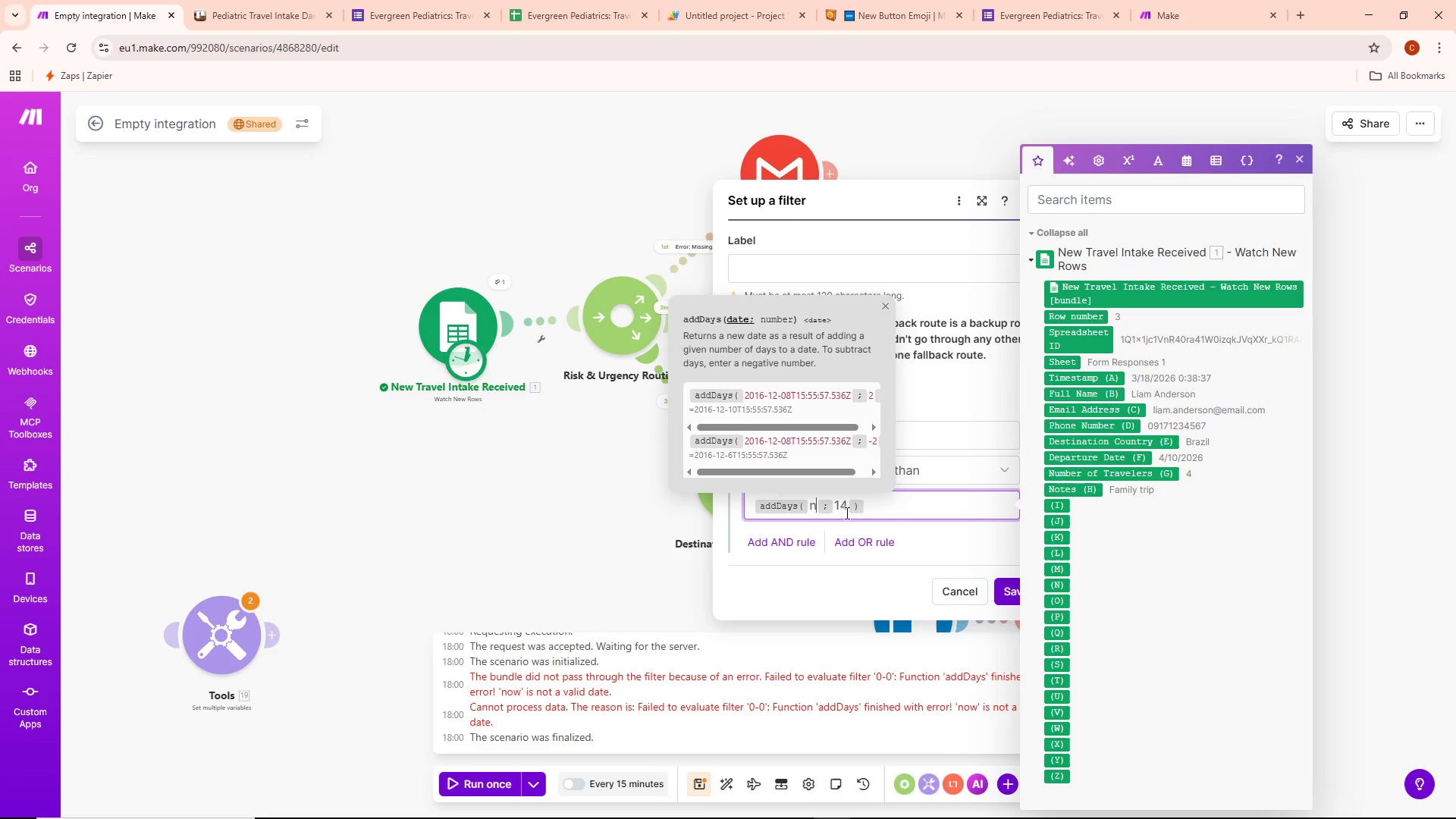 
key(Backspace)
 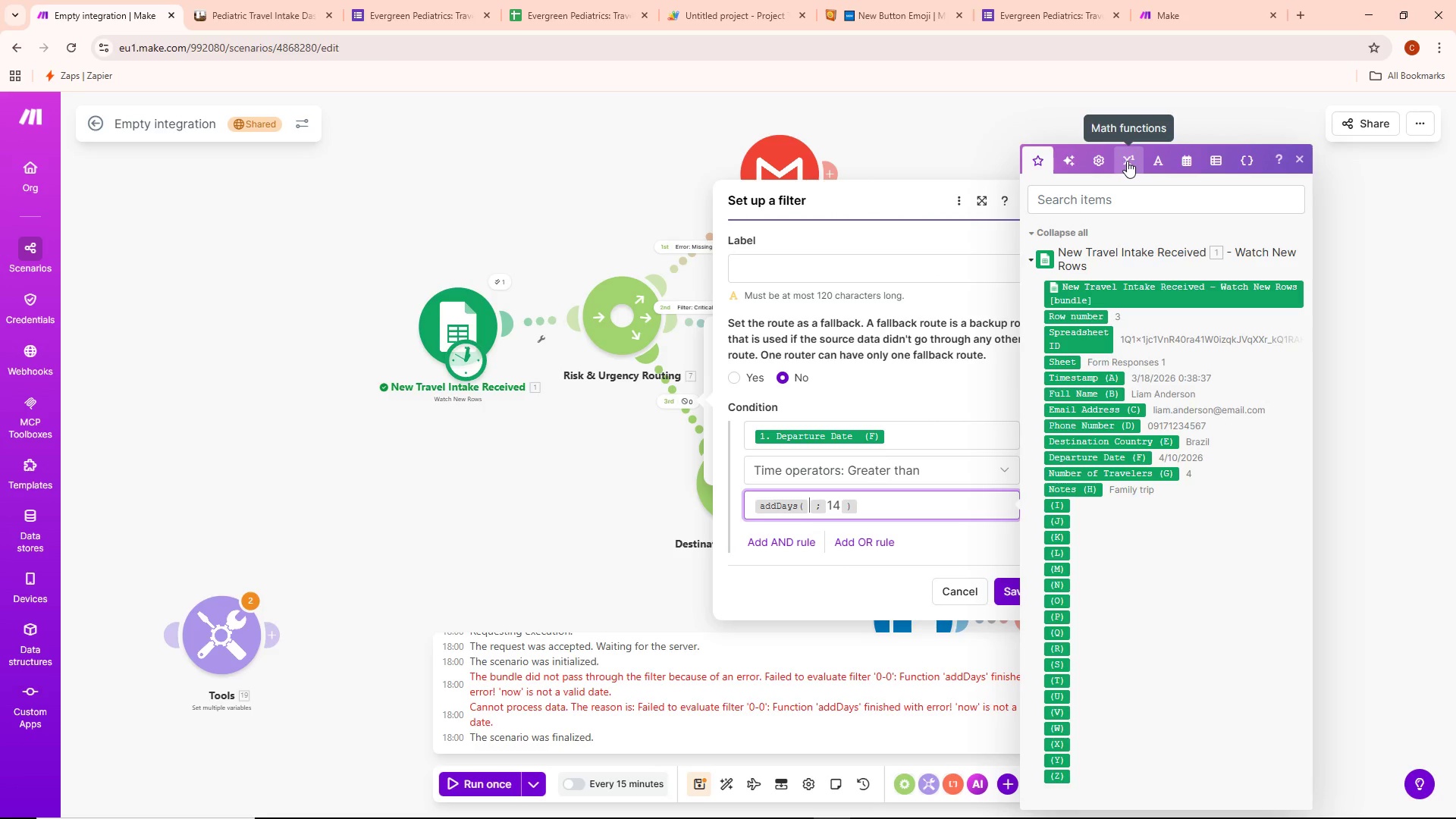 
left_click([1128, 161])
 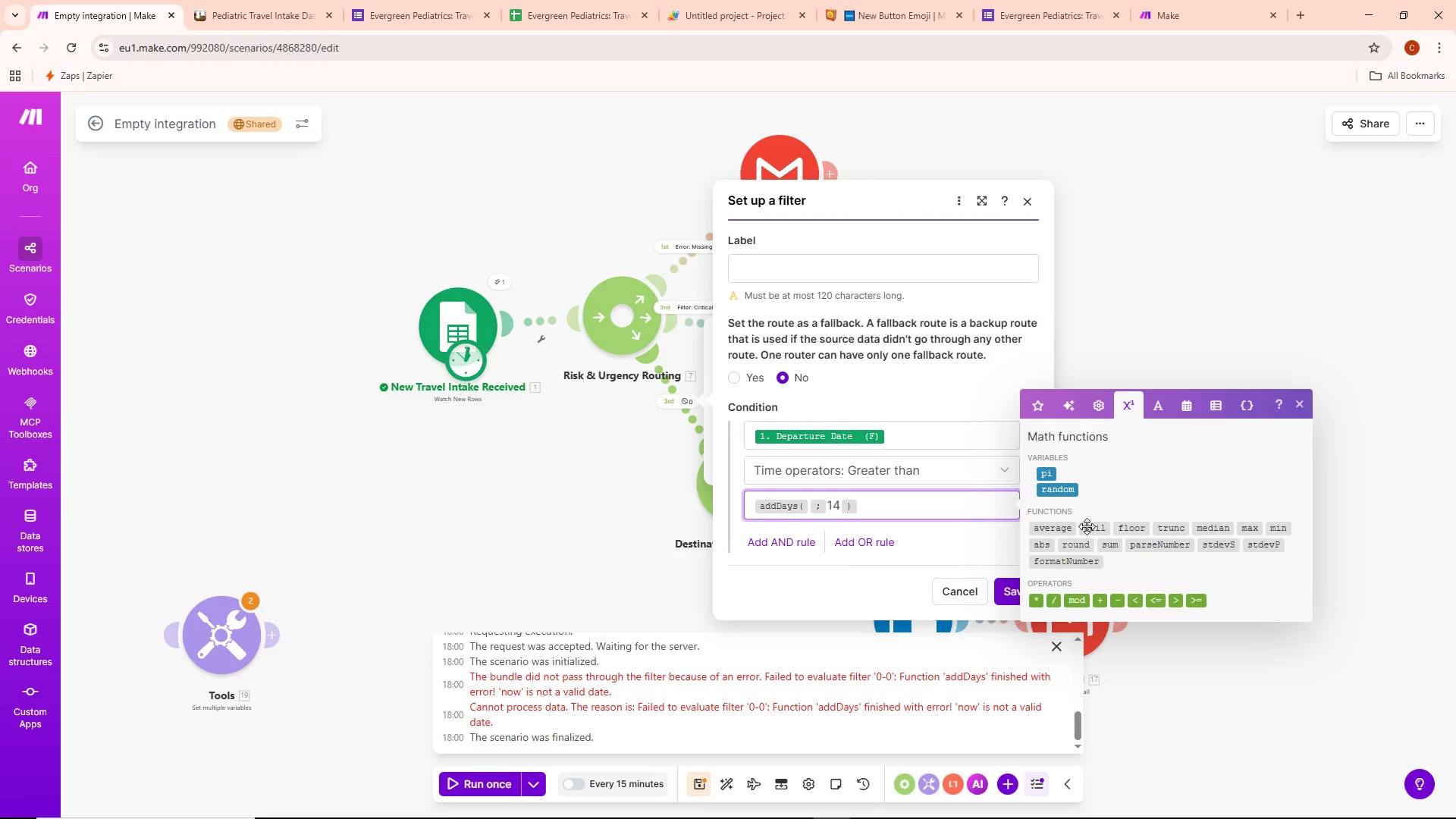 
left_click([1156, 406])
 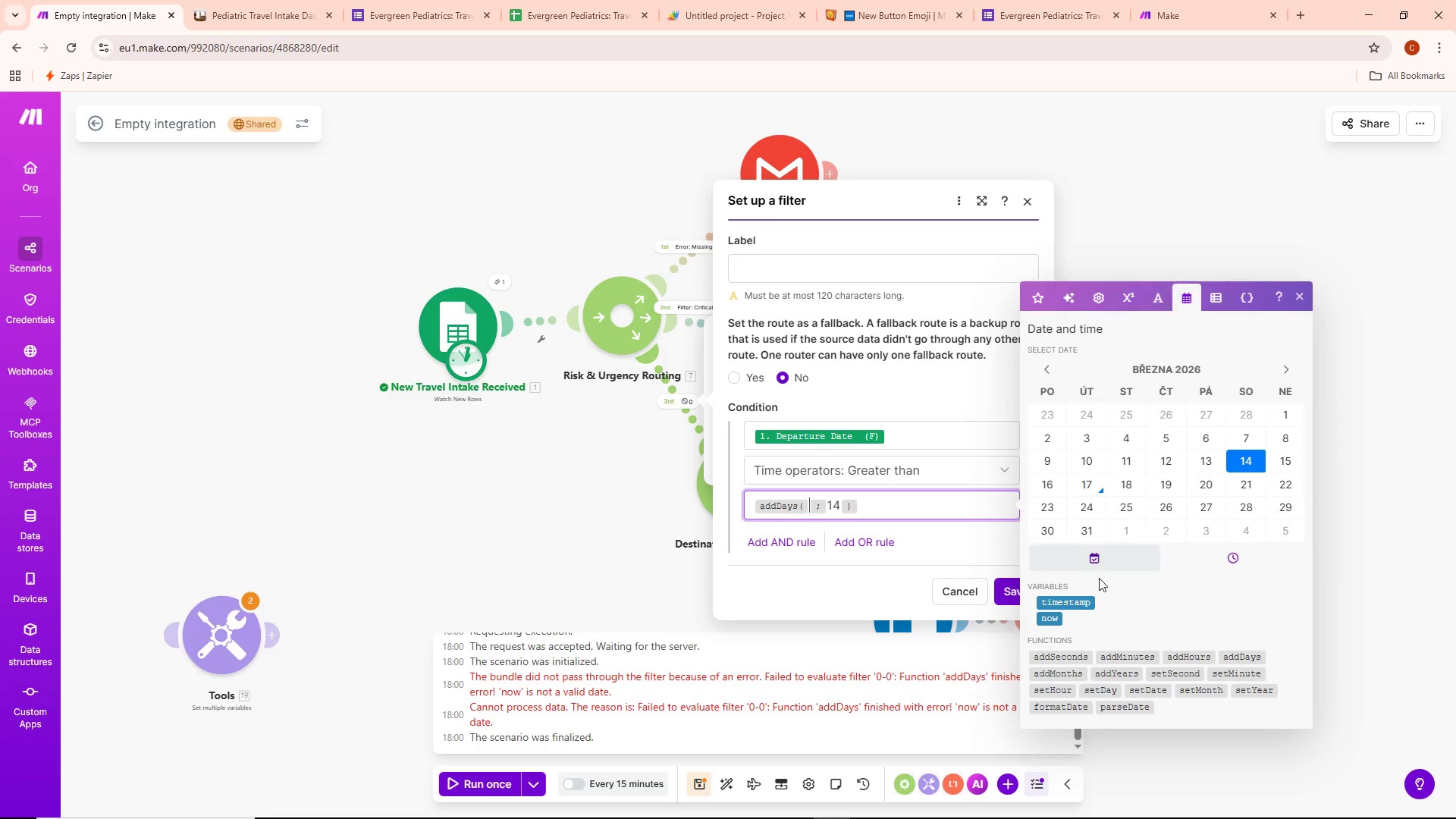 
left_click([1052, 616])
 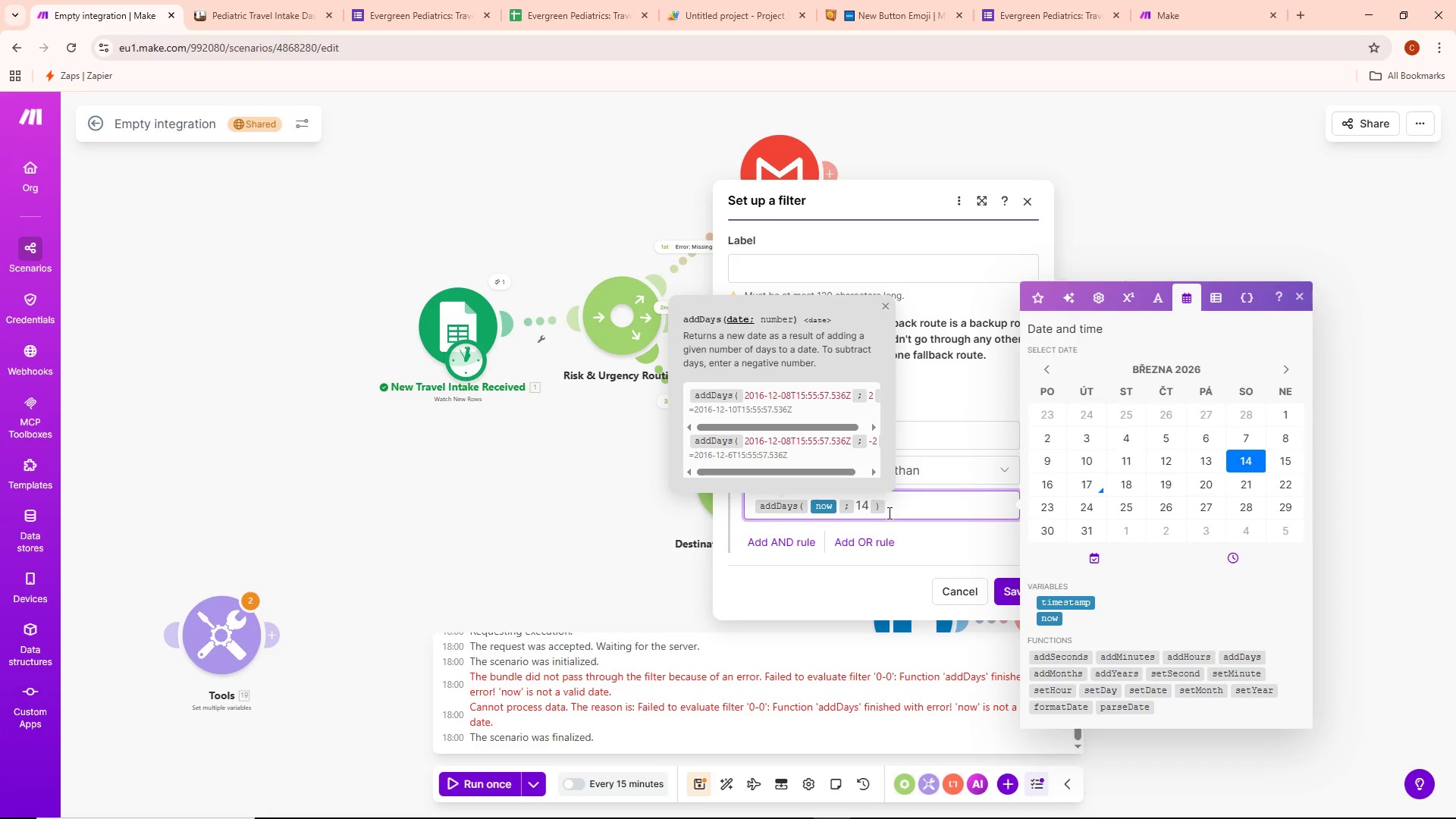 
left_click([893, 514])
 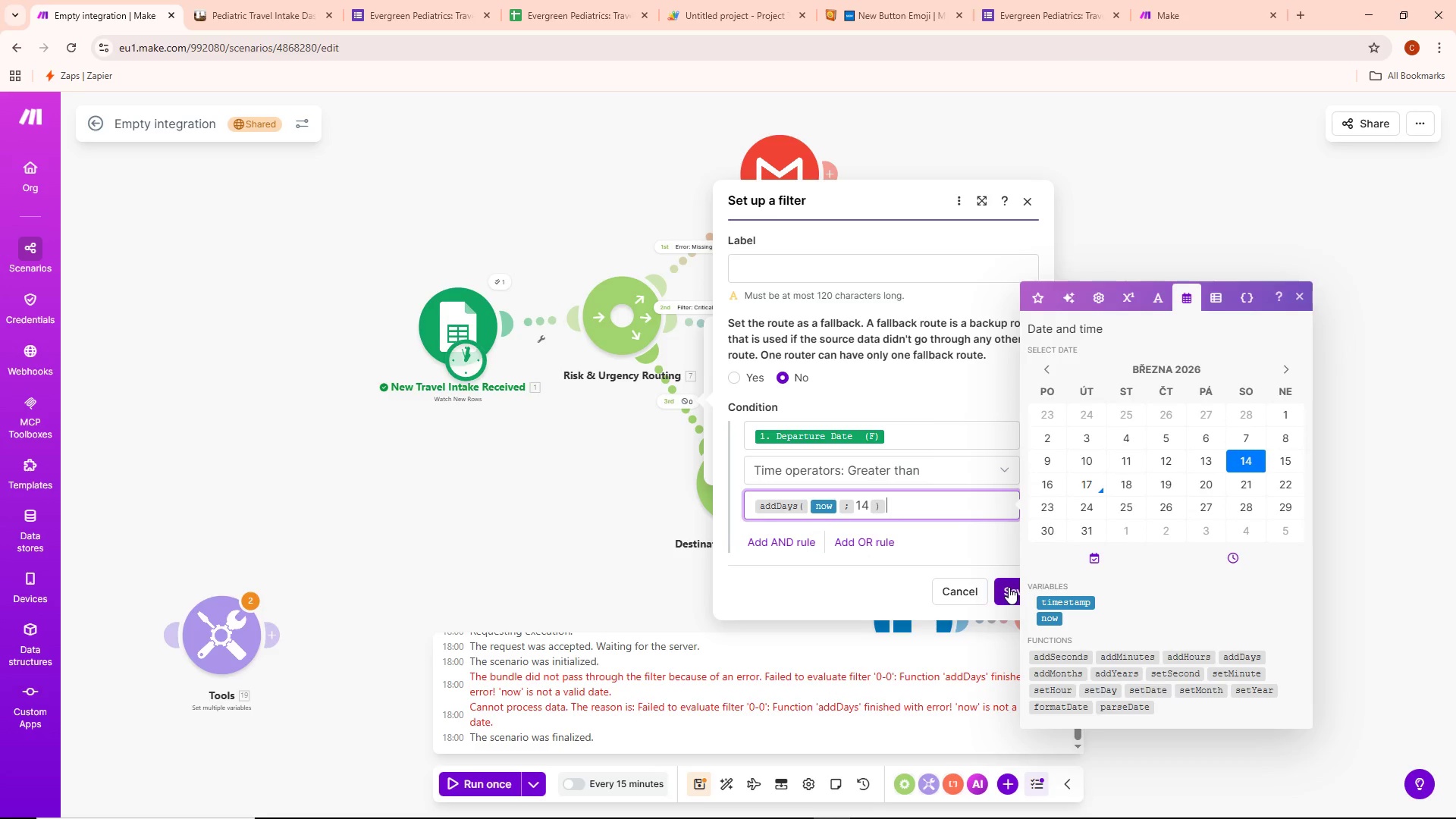 
left_click([1009, 587])
 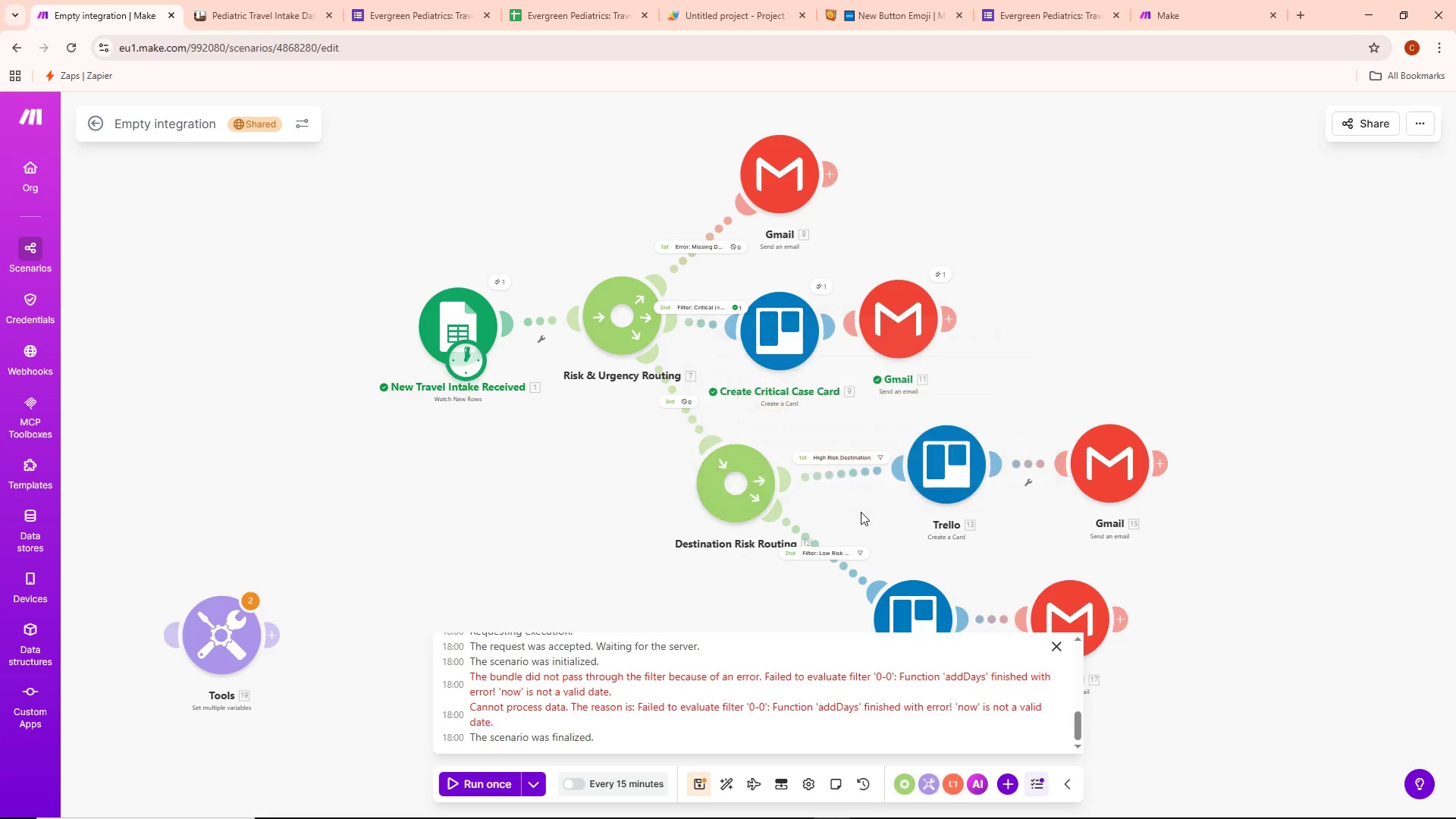 
left_click_drag(start_coordinate=[861, 512], to_coordinate=[875, 485])
 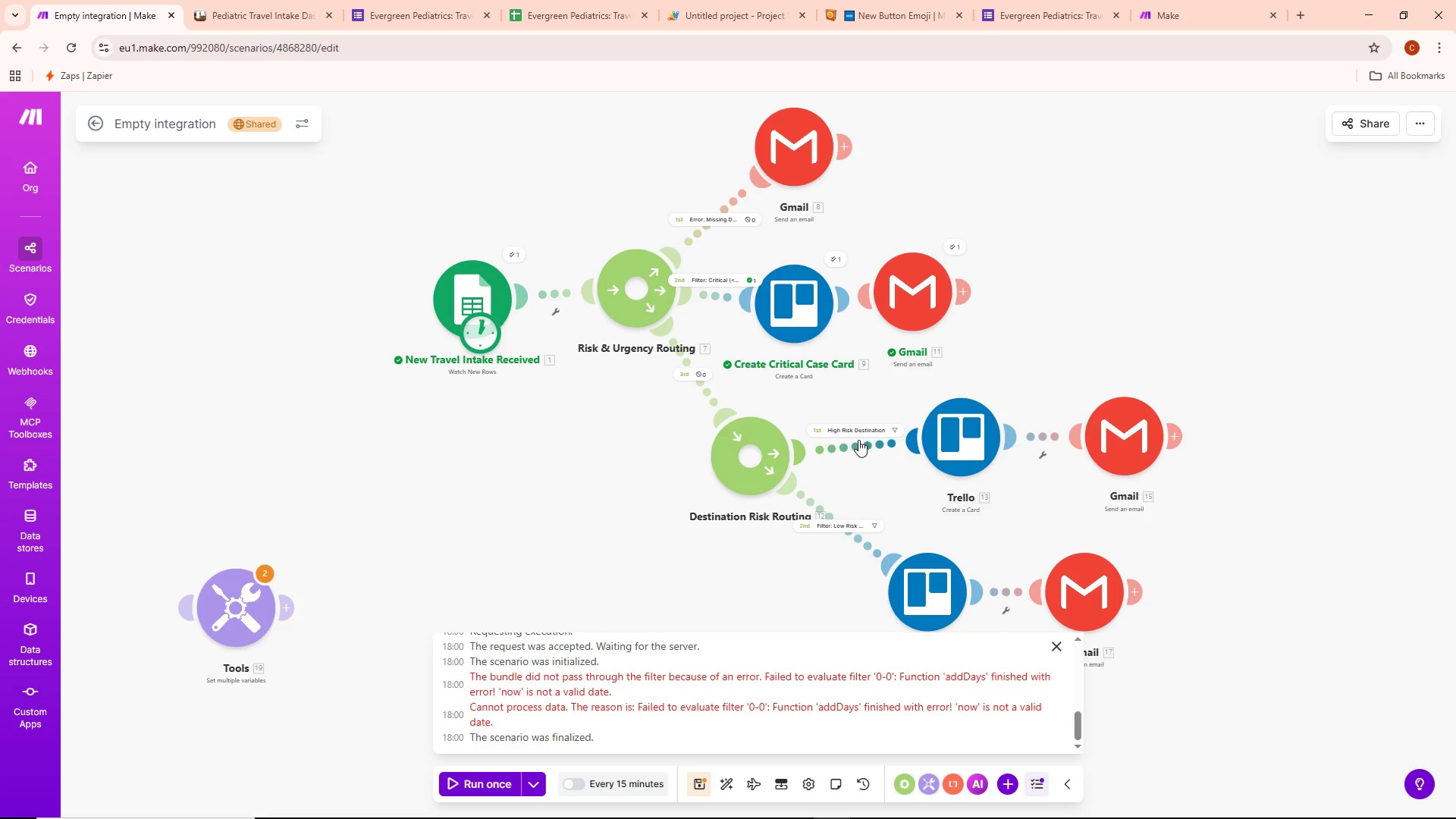 
double_click([858, 440])
 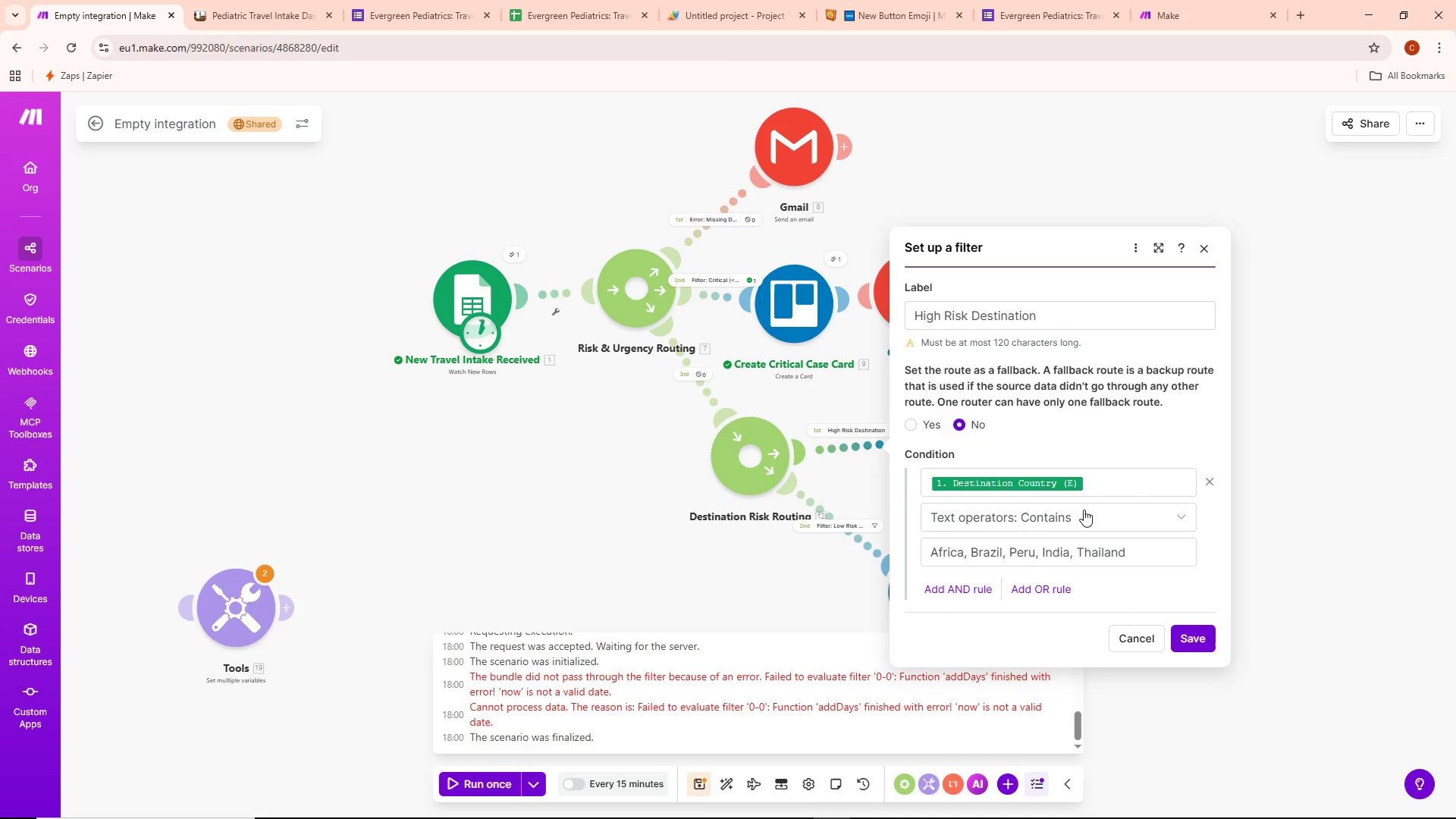 
left_click([773, 585])
 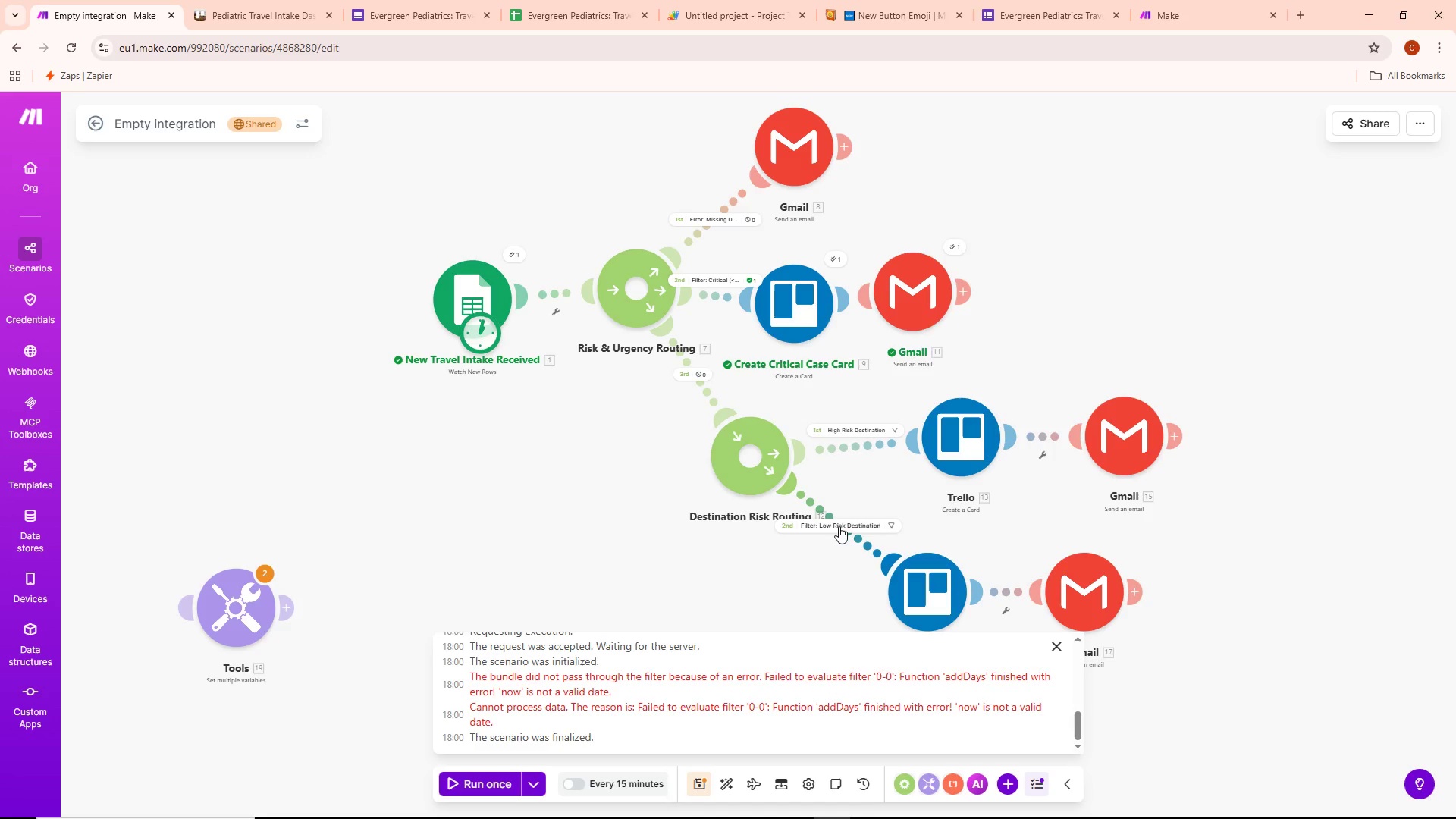 
double_click([839, 526])
 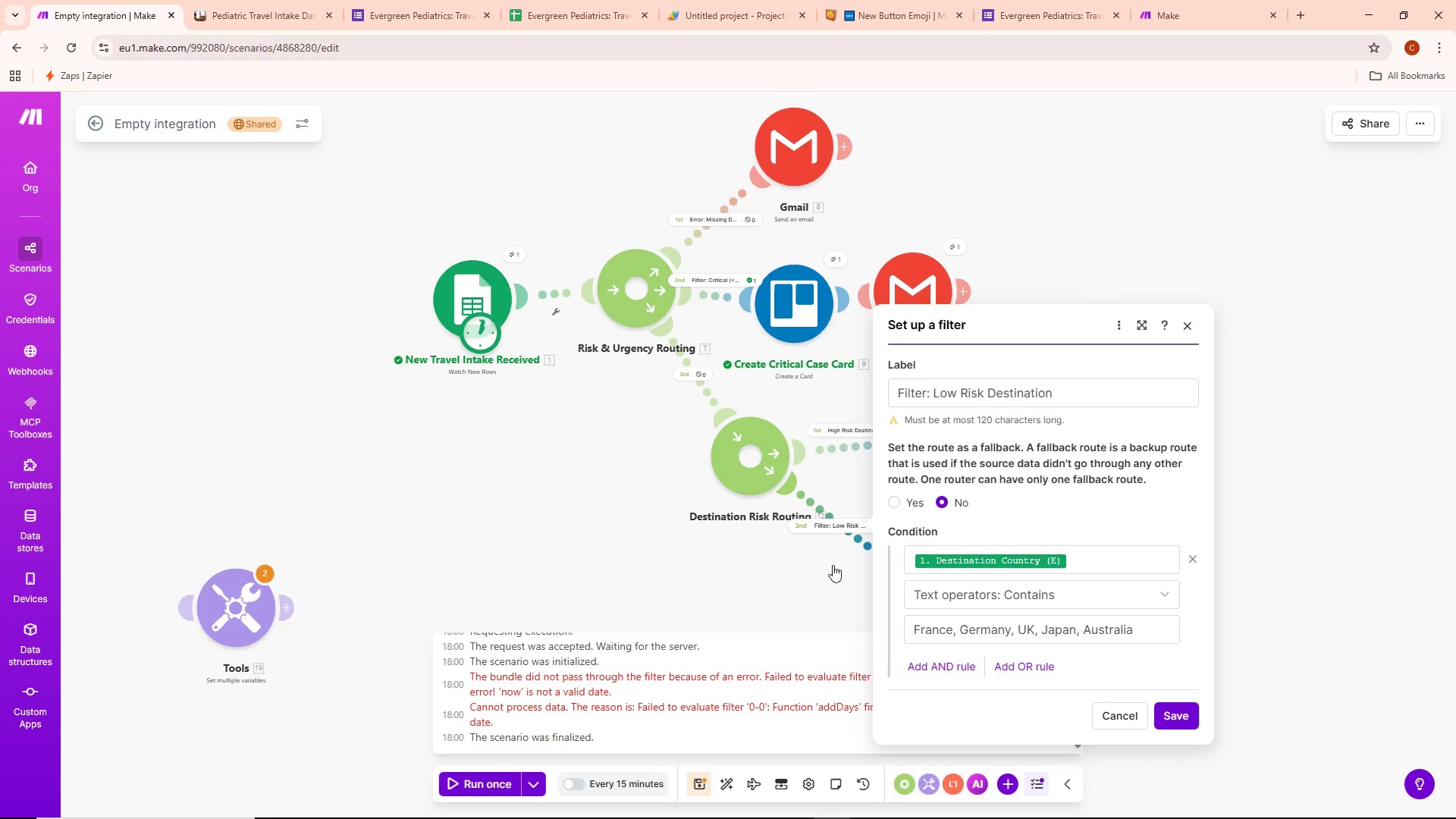 
left_click([791, 592])
 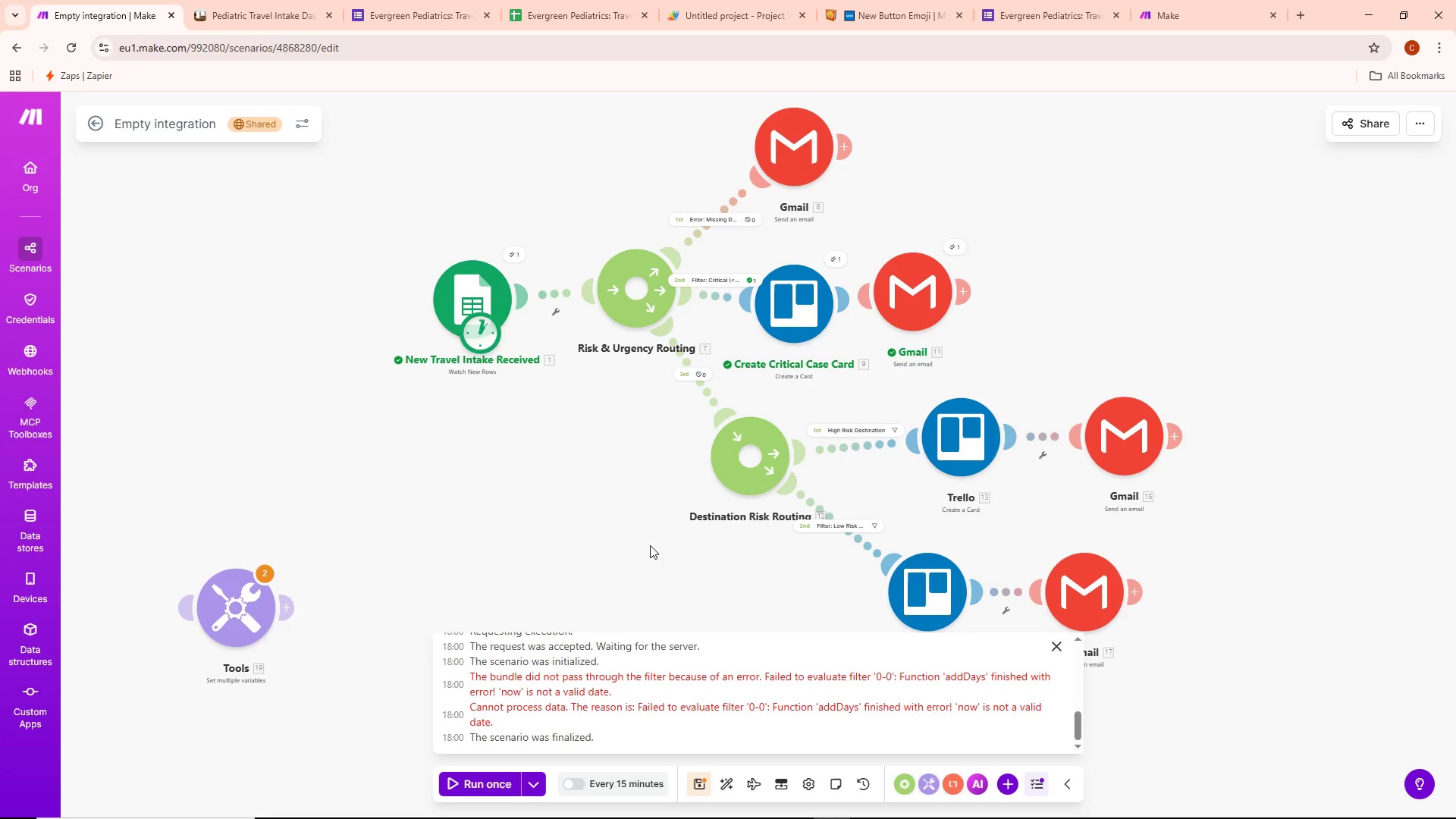 
left_click_drag(start_coordinate=[616, 537], to_coordinate=[659, 583])
 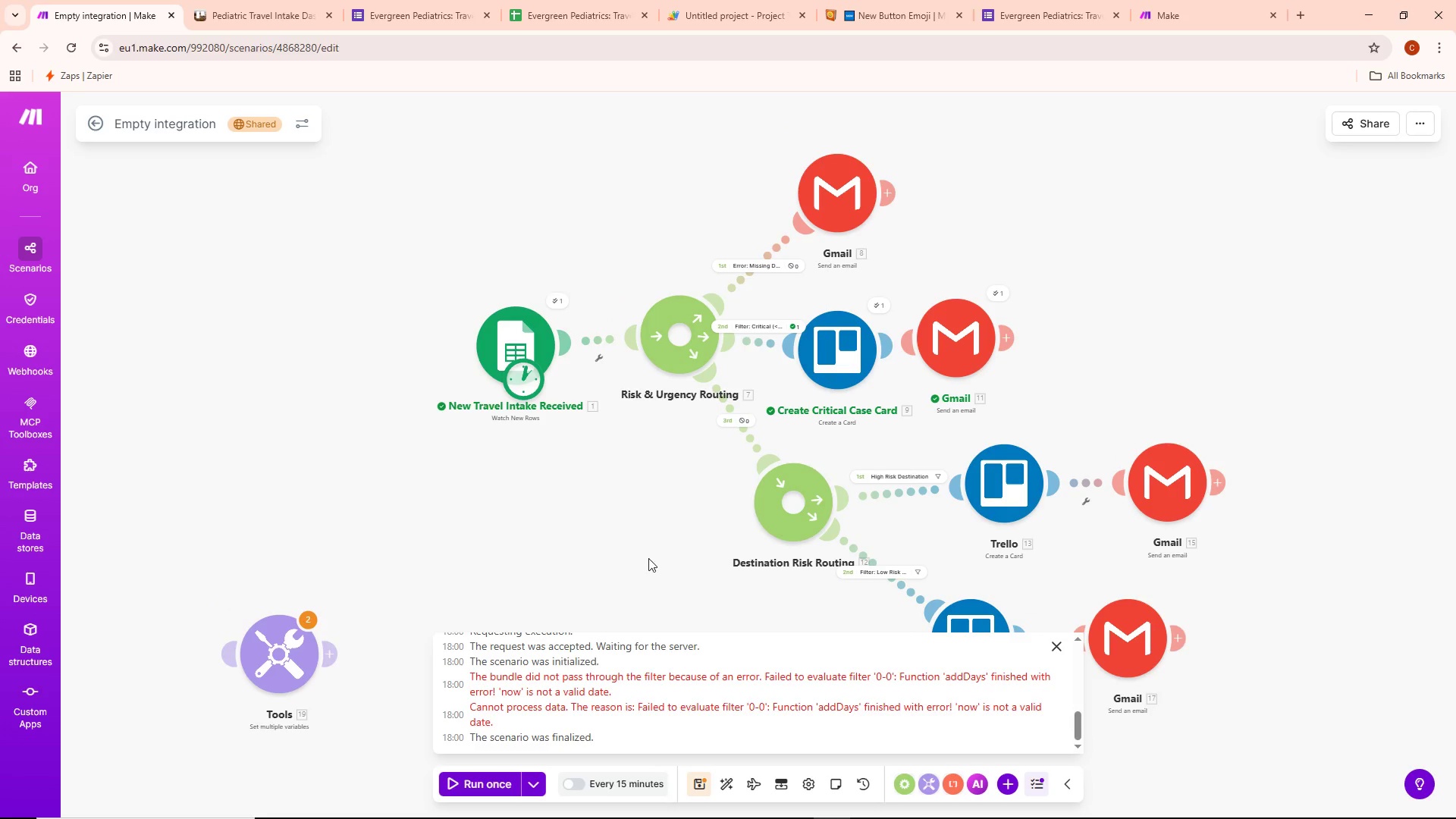 
left_click_drag(start_coordinate=[642, 549], to_coordinate=[679, 584])
 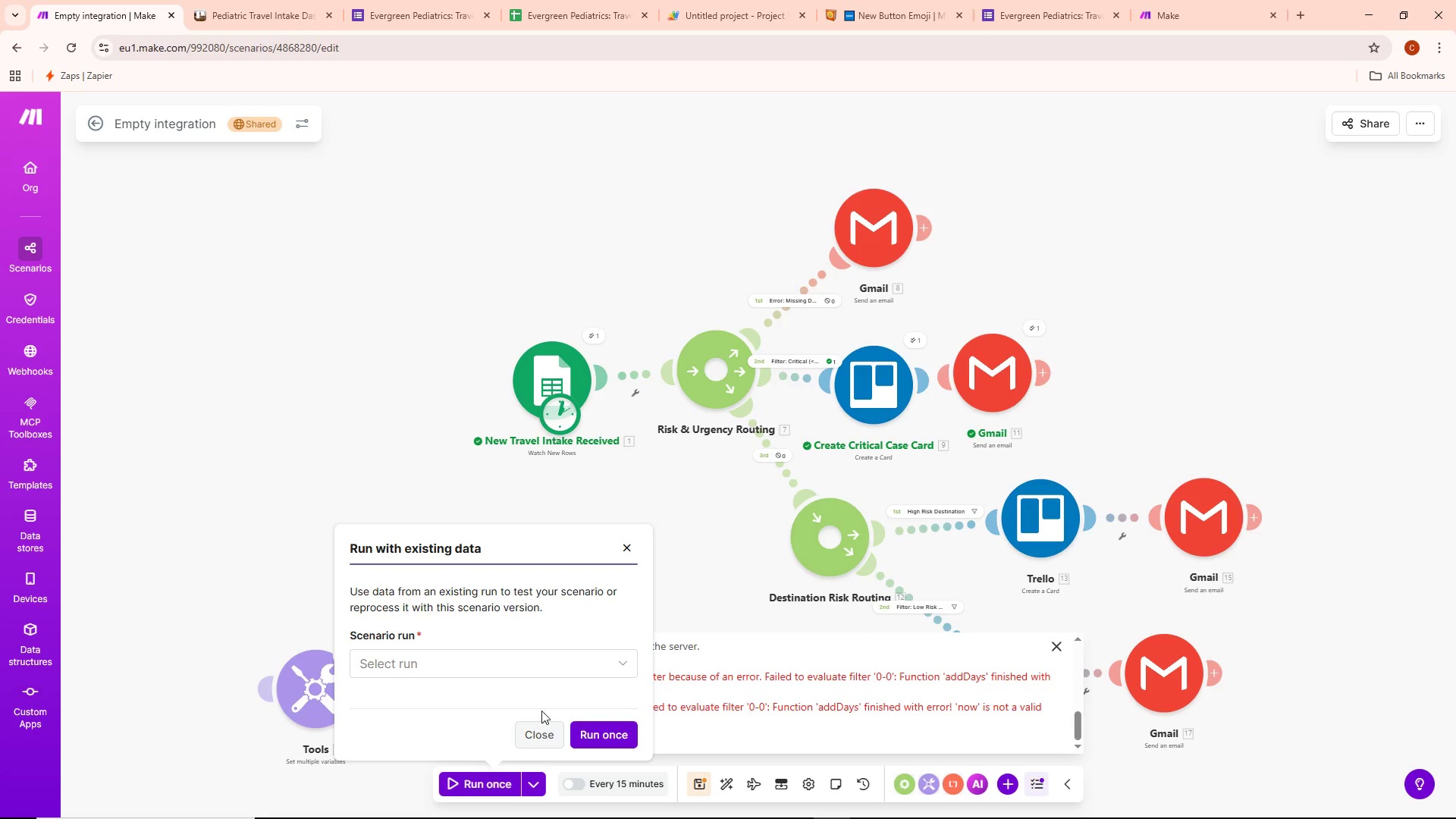 
left_click([487, 723])
 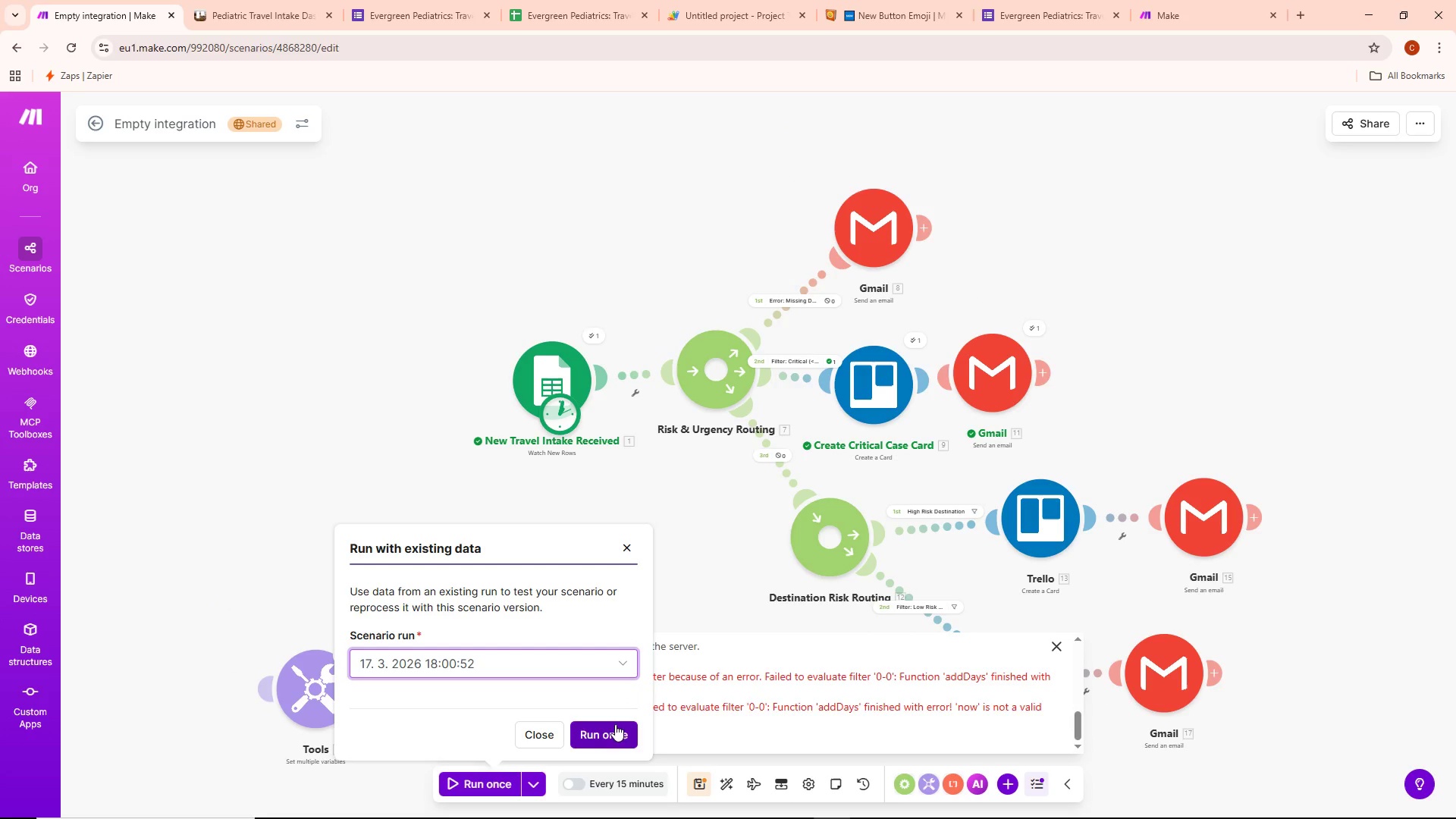 
left_click([619, 729])
 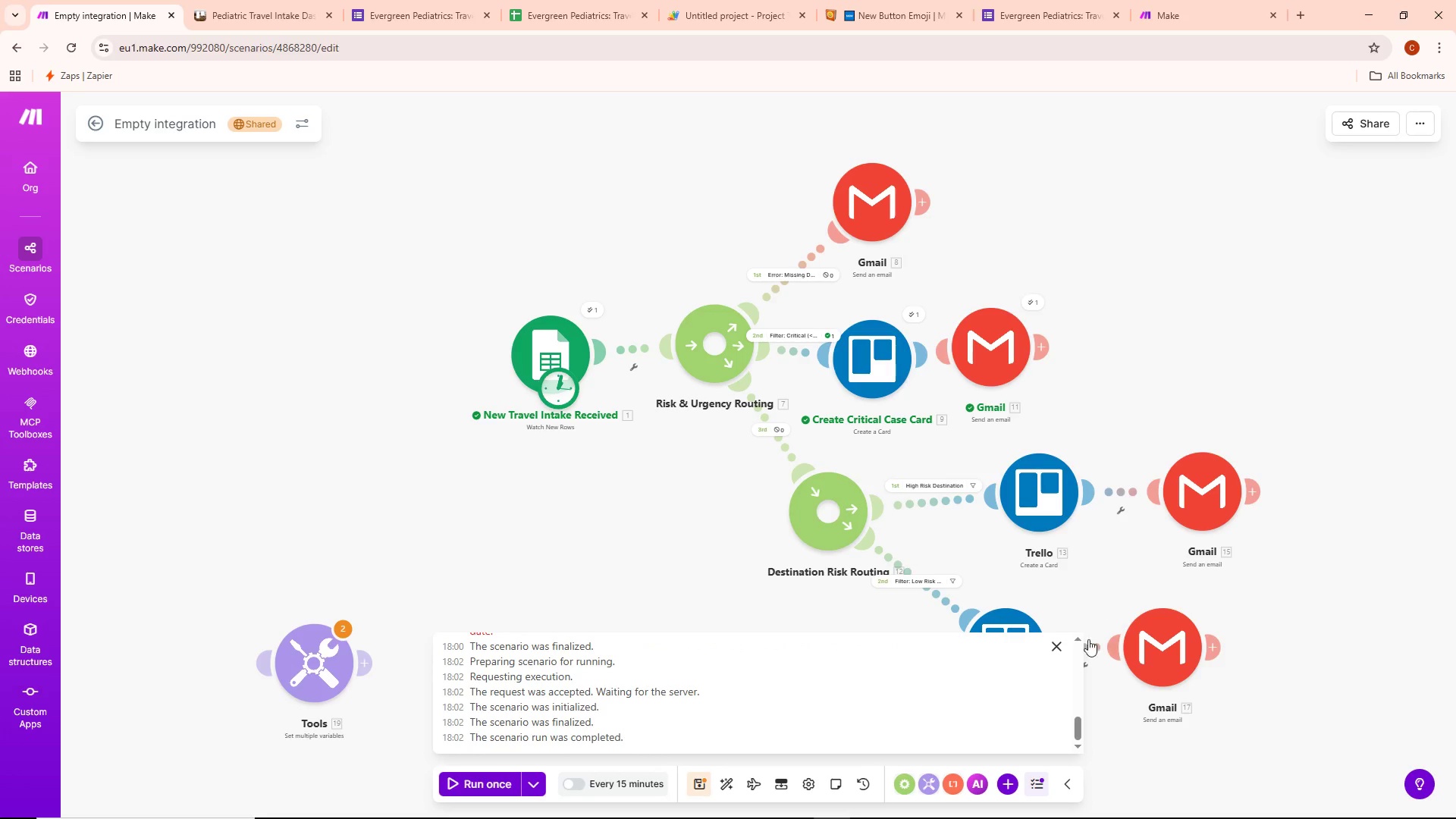 
wait(6.89)
 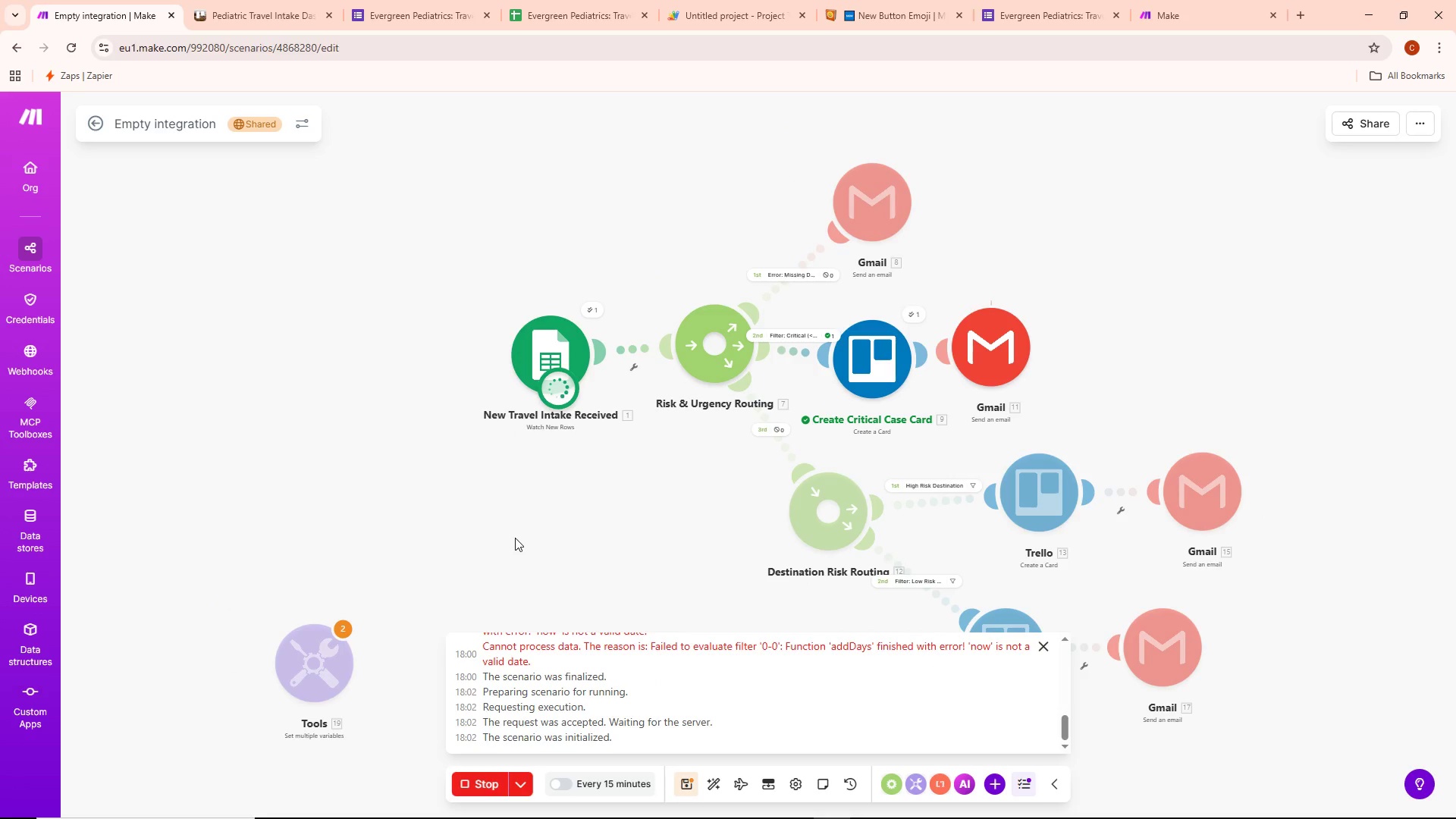 
left_click([1057, 646])
 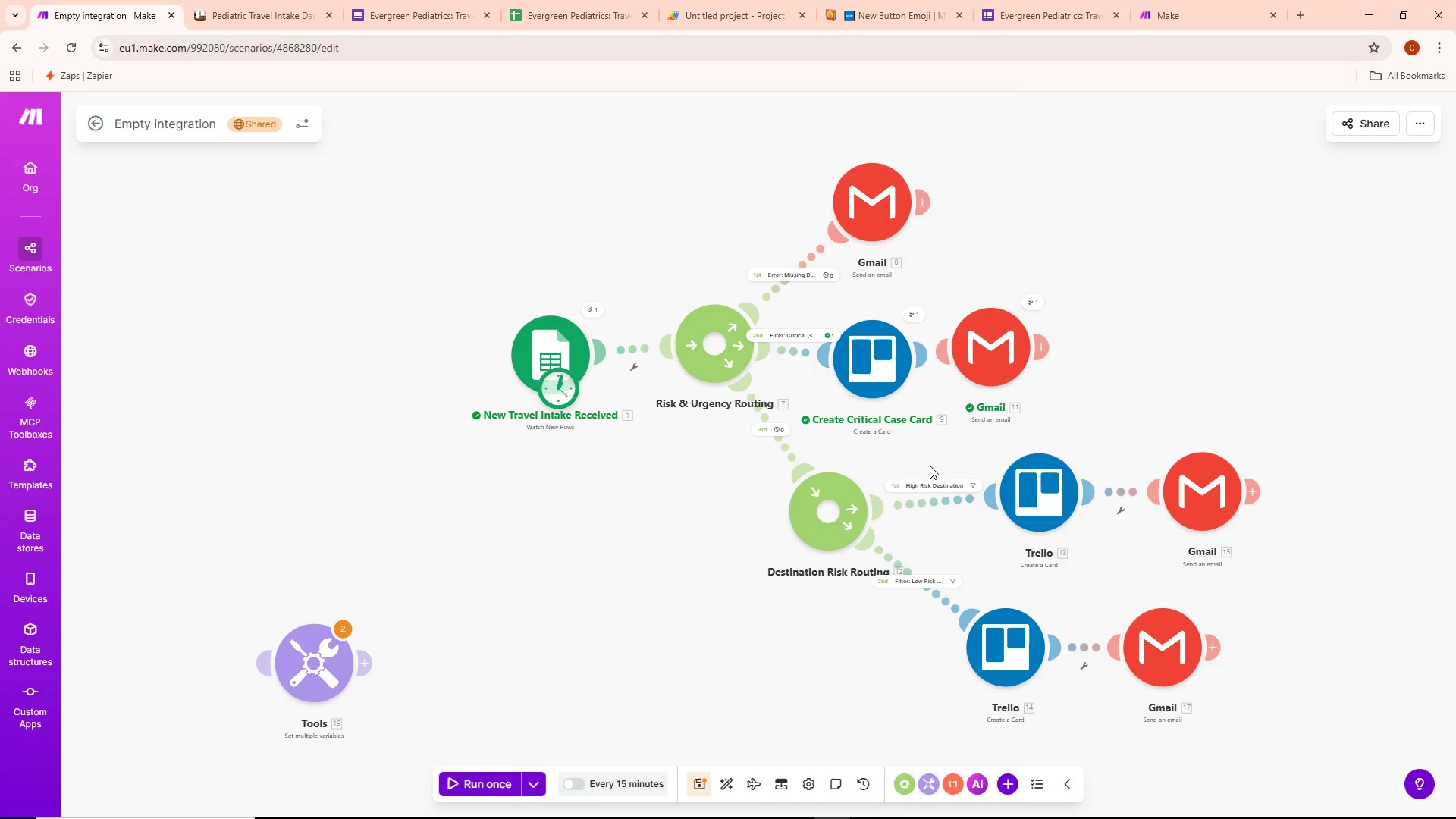 
left_click([909, 567])
 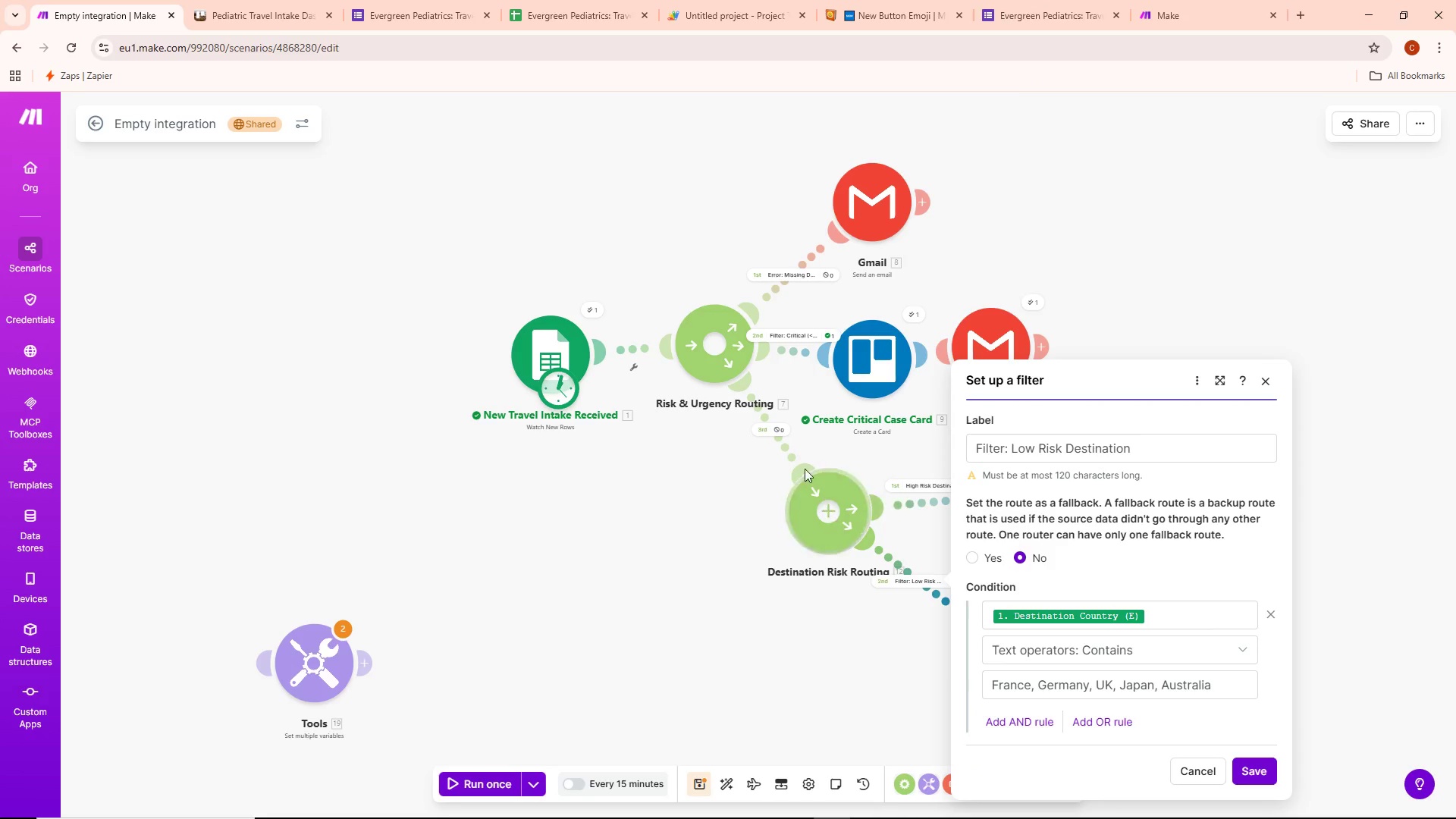 
left_click([777, 420])
 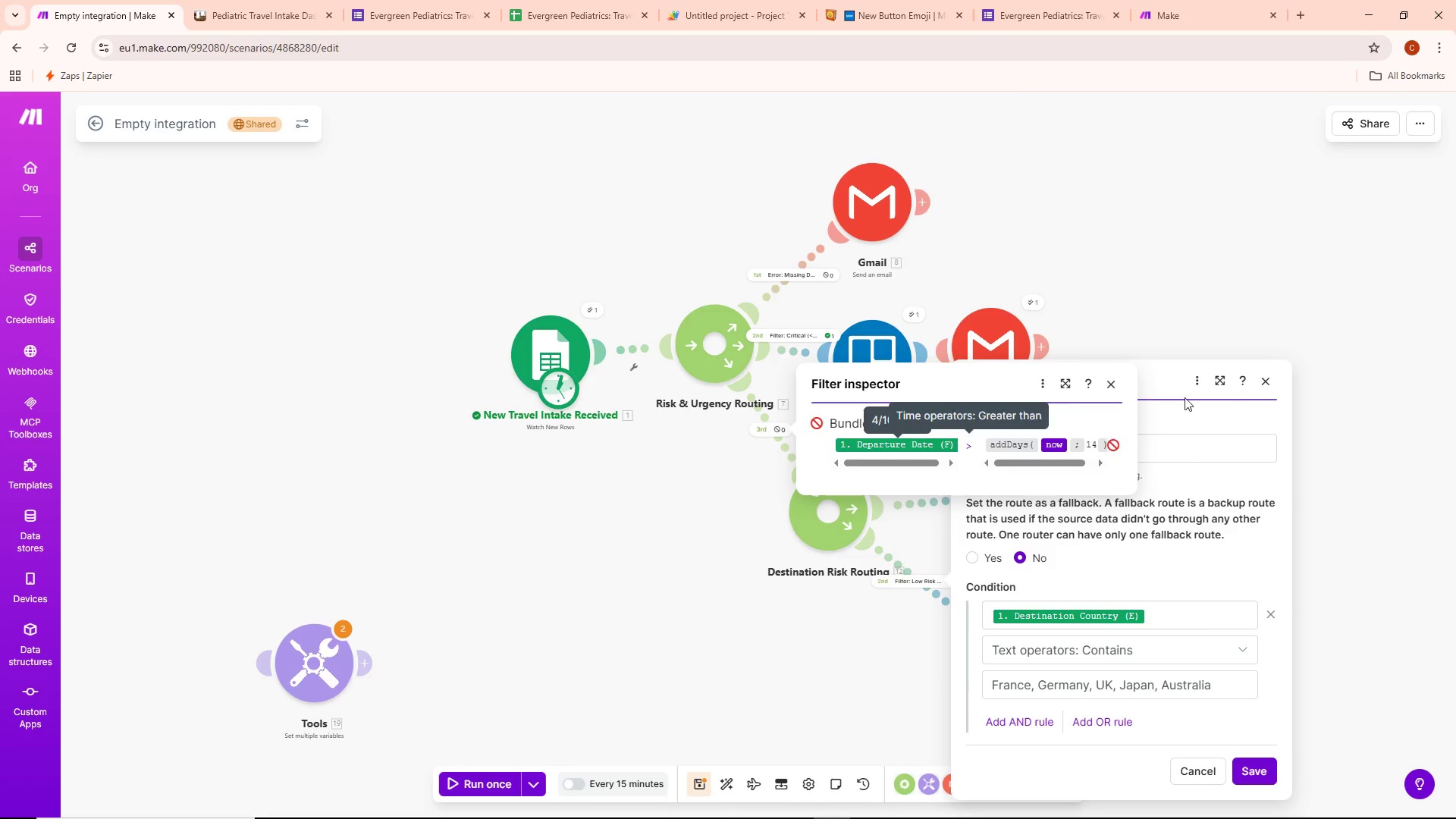 
left_click([1247, 318])
 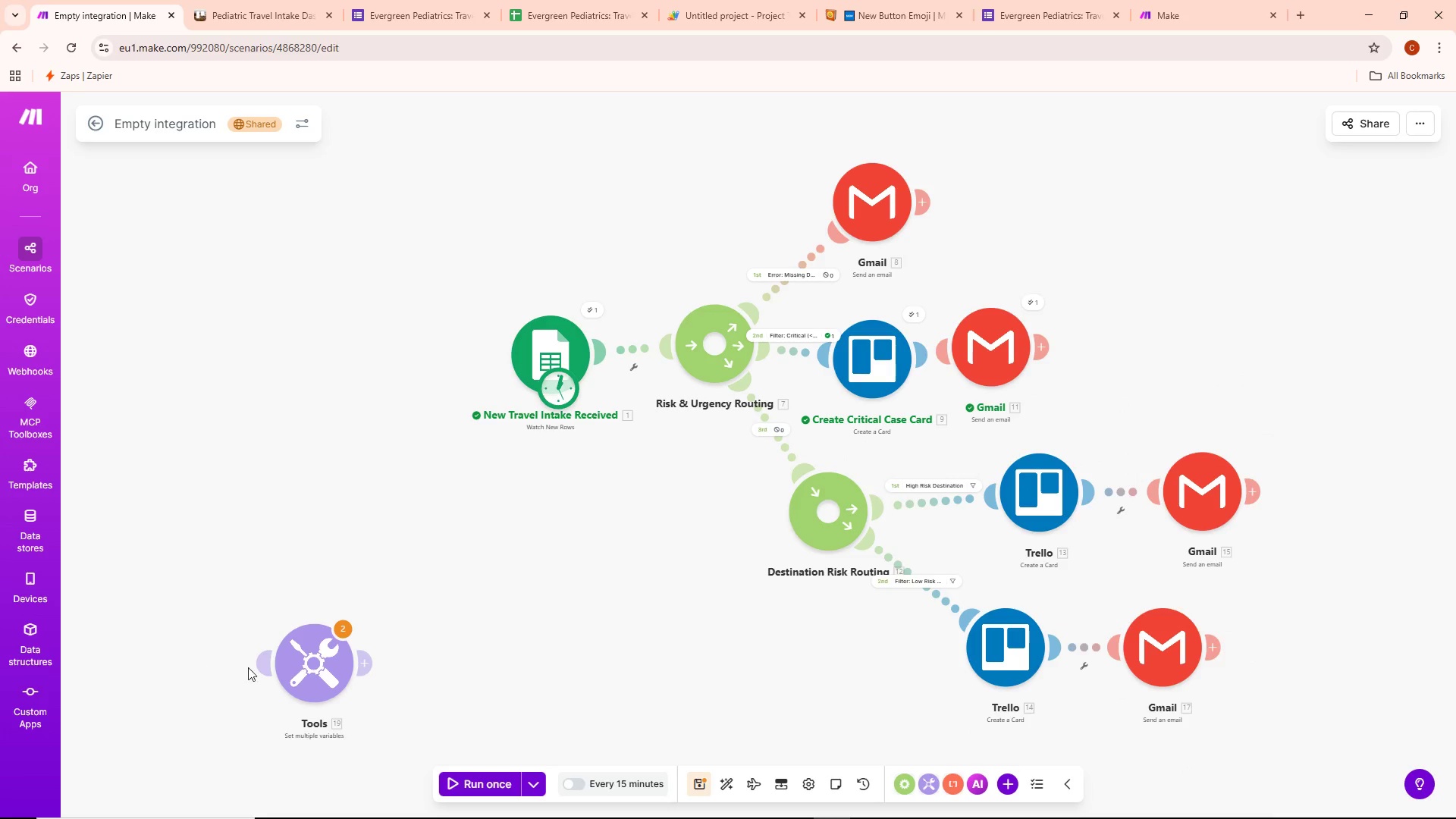 
right_click([309, 673])
 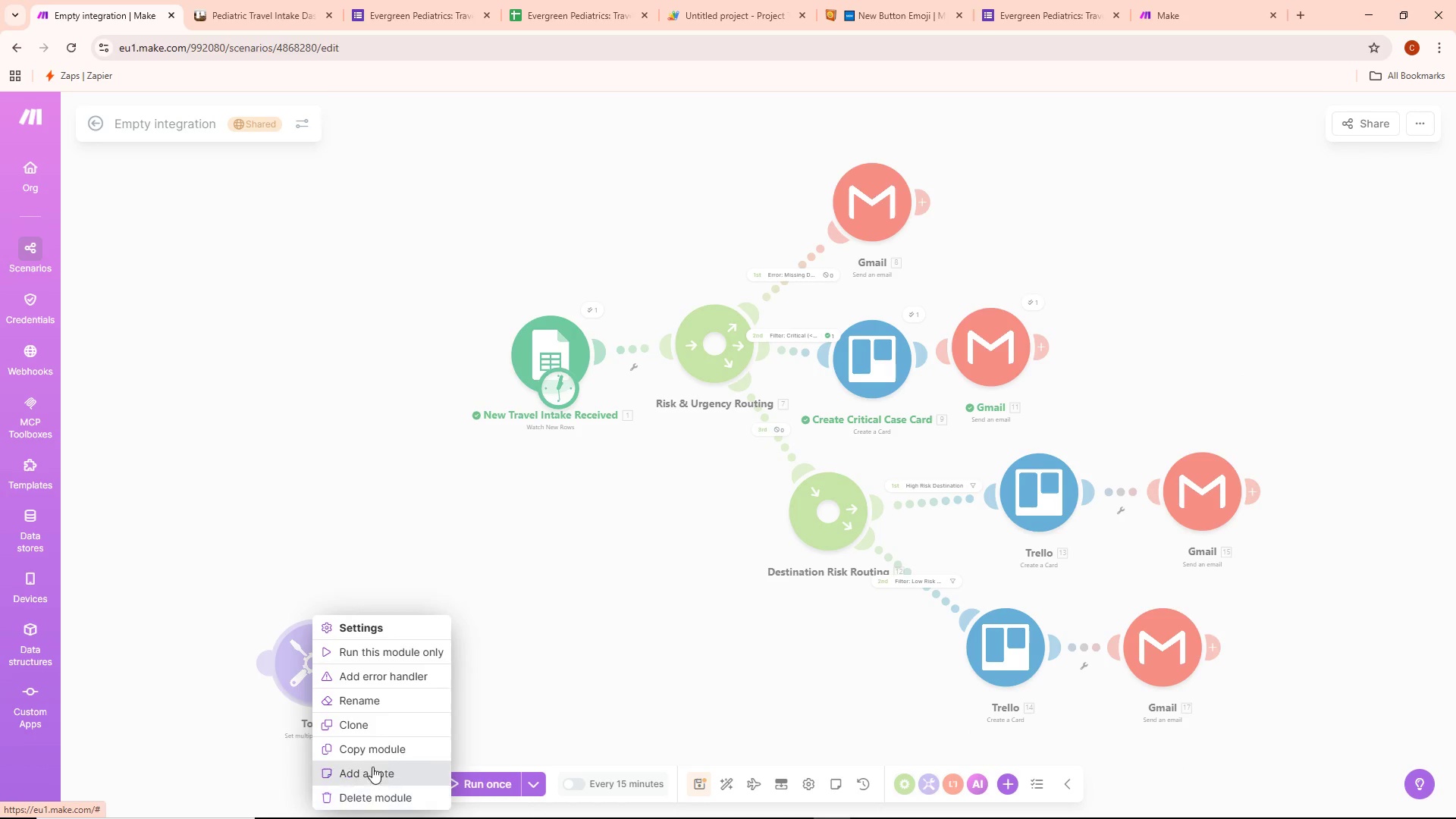 
left_click_drag(start_coordinate=[538, 568], to_coordinate=[390, 621])
 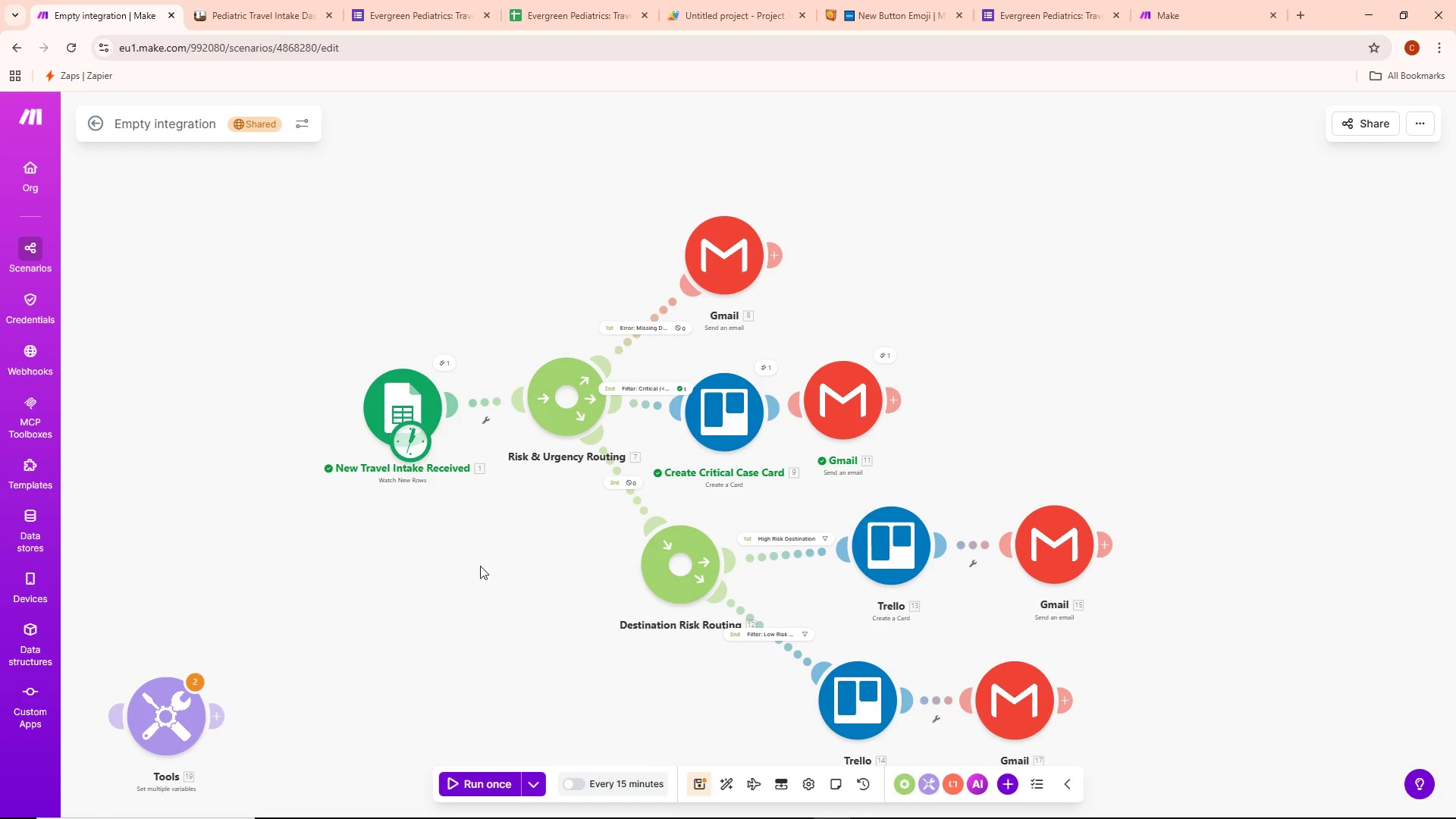 
left_click_drag(start_coordinate=[485, 572], to_coordinate=[598, 509])
 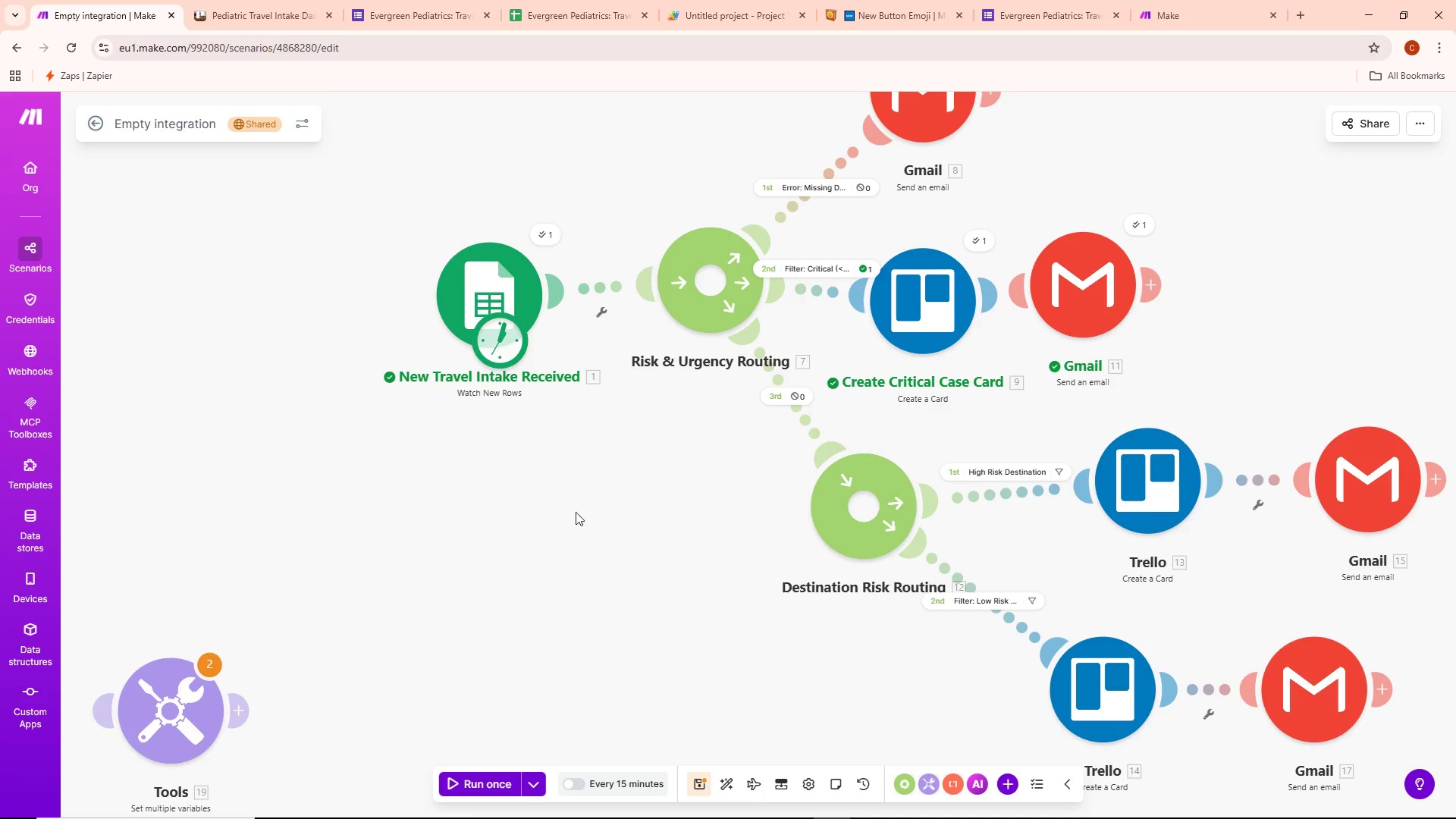 
scroll: coordinate [480, 558], scroll_direction: up, amount: 2.0
 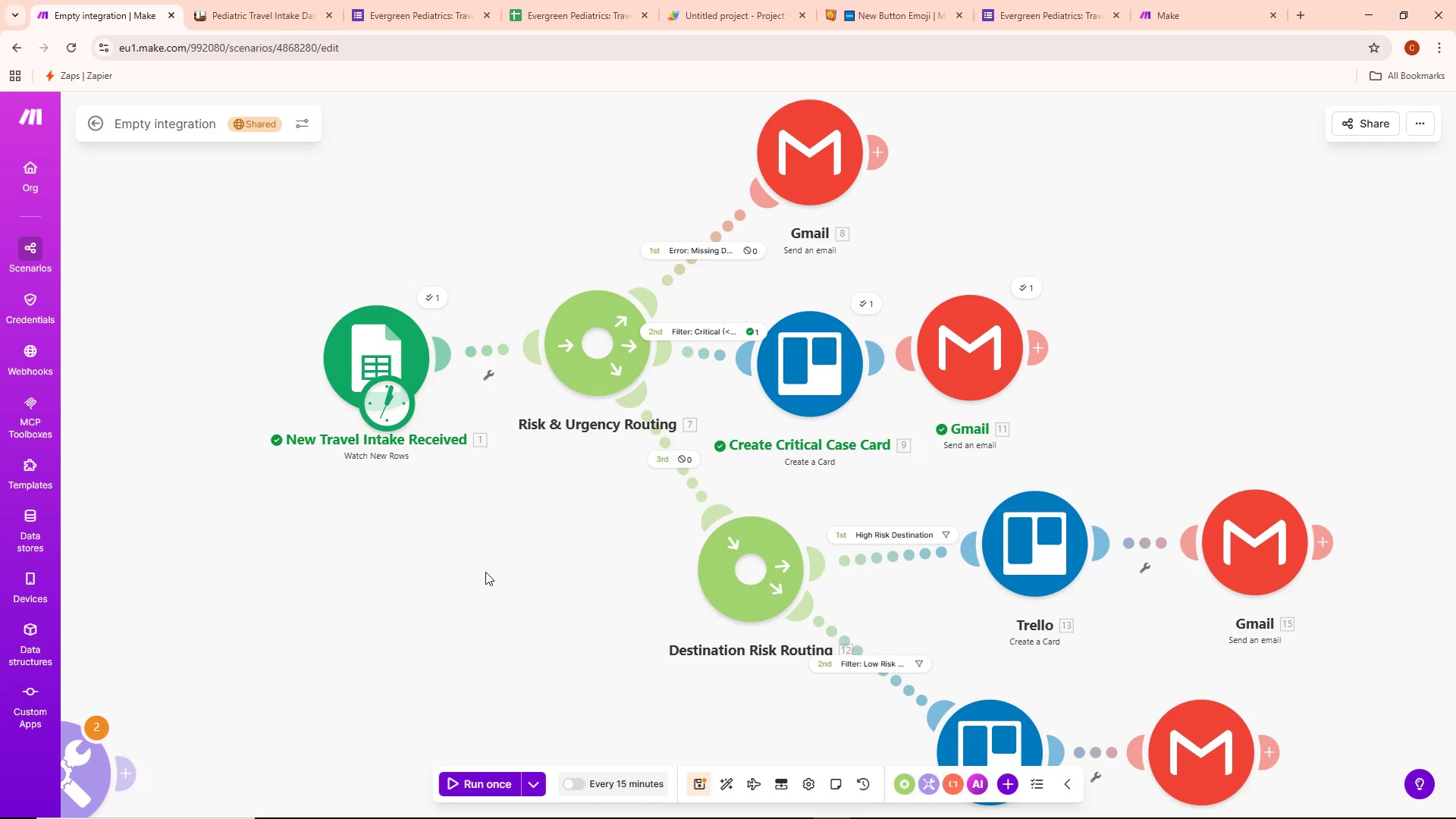 
left_click_drag(start_coordinate=[575, 515], to_coordinate=[522, 518])
 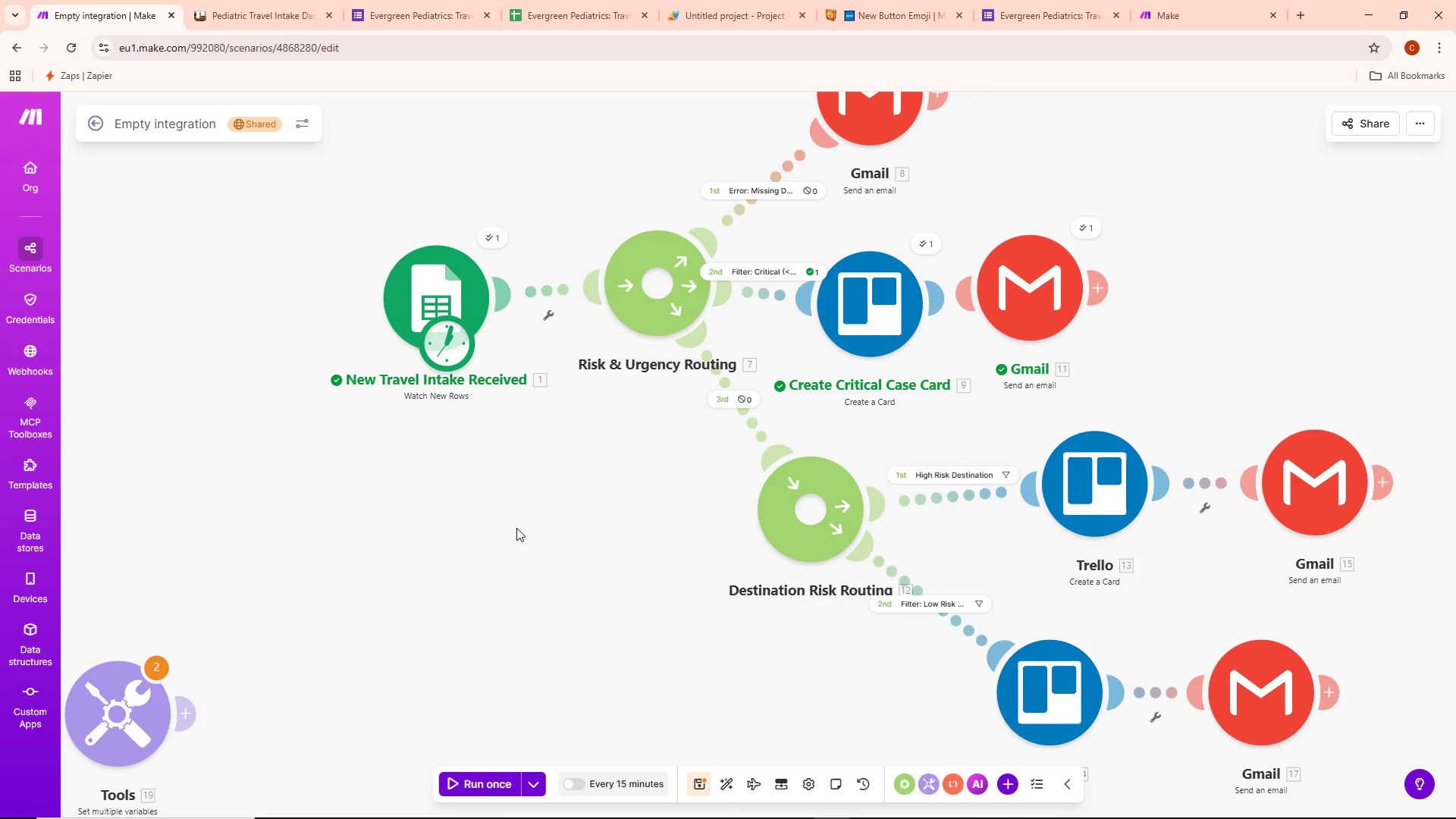 
left_click_drag(start_coordinate=[508, 550], to_coordinate=[369, 607])
 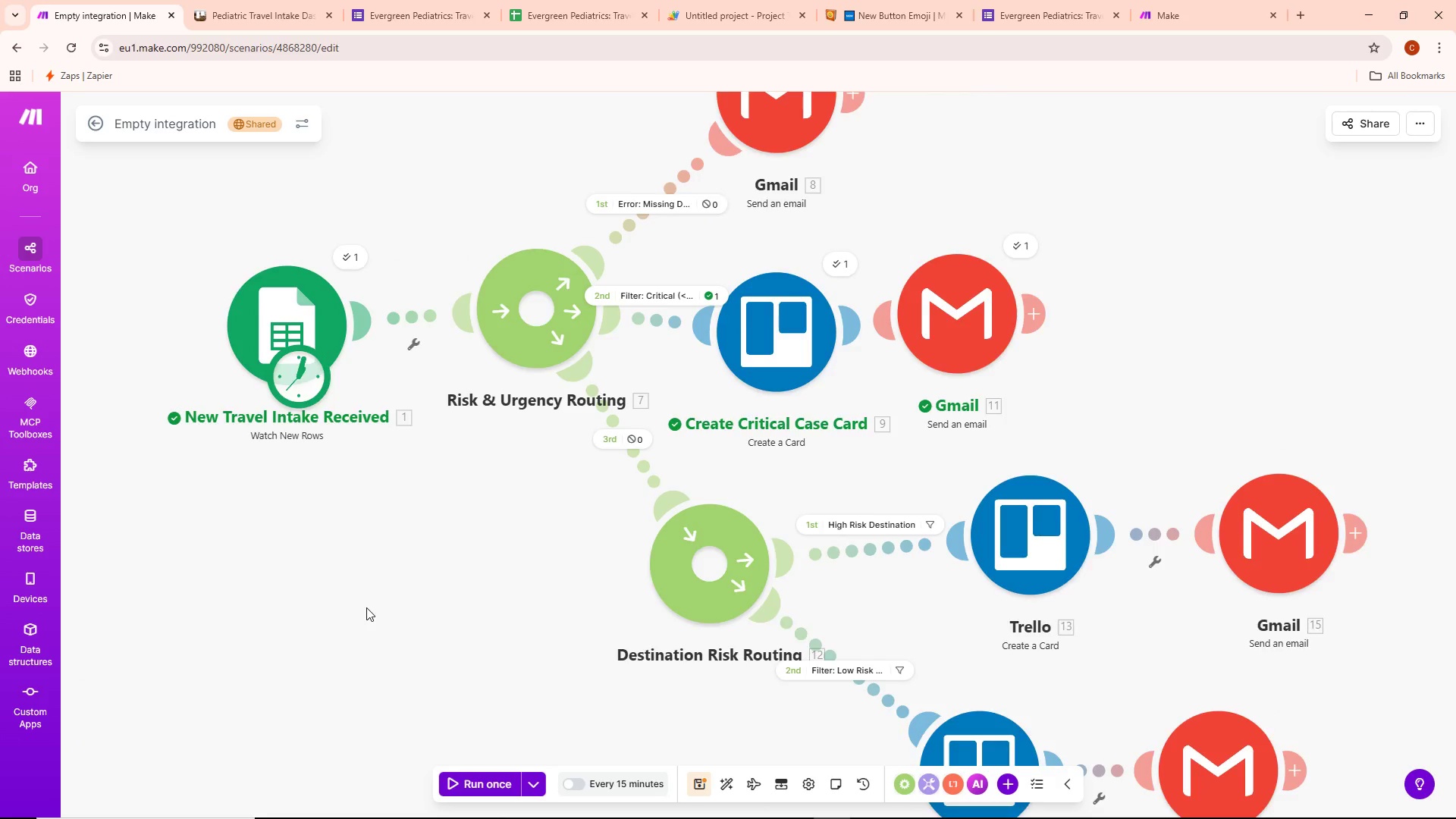 
scroll: coordinate [513, 534], scroll_direction: up, amount: 1.0
 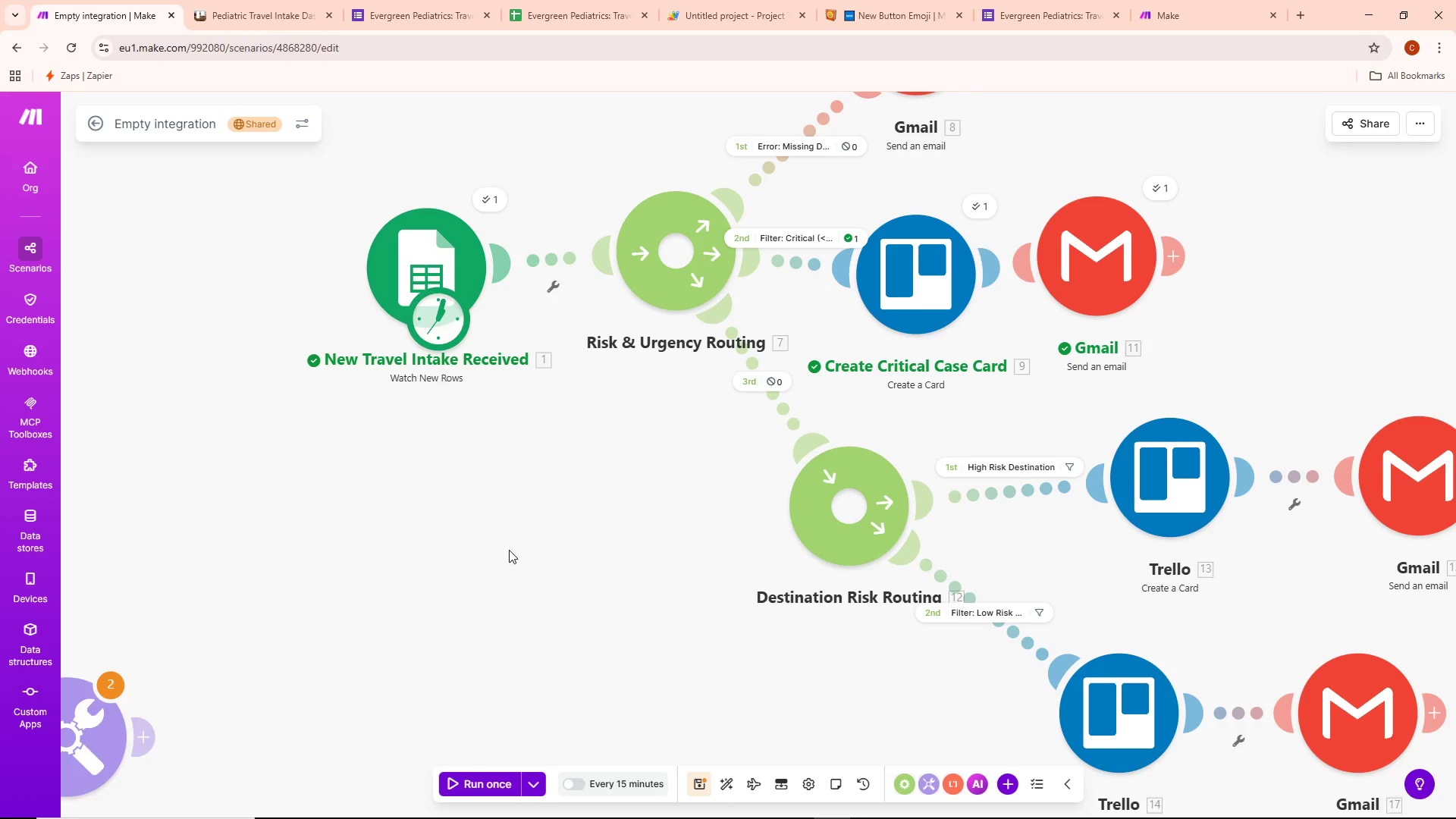 
left_click_drag(start_coordinate=[366, 607], to_coordinate=[352, 628])
 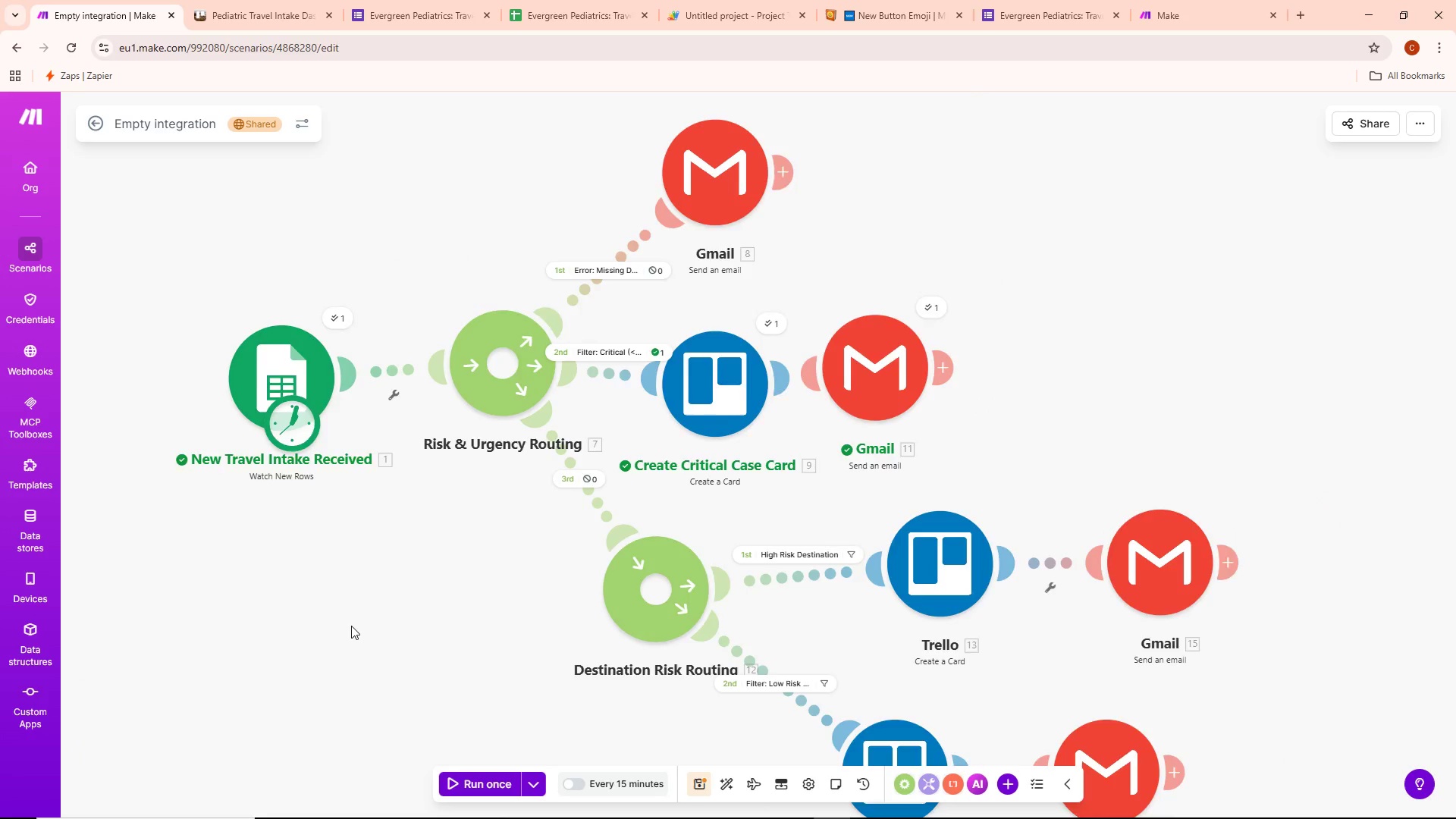 
scroll: coordinate [351, 626], scroll_direction: down, amount: 2.0
 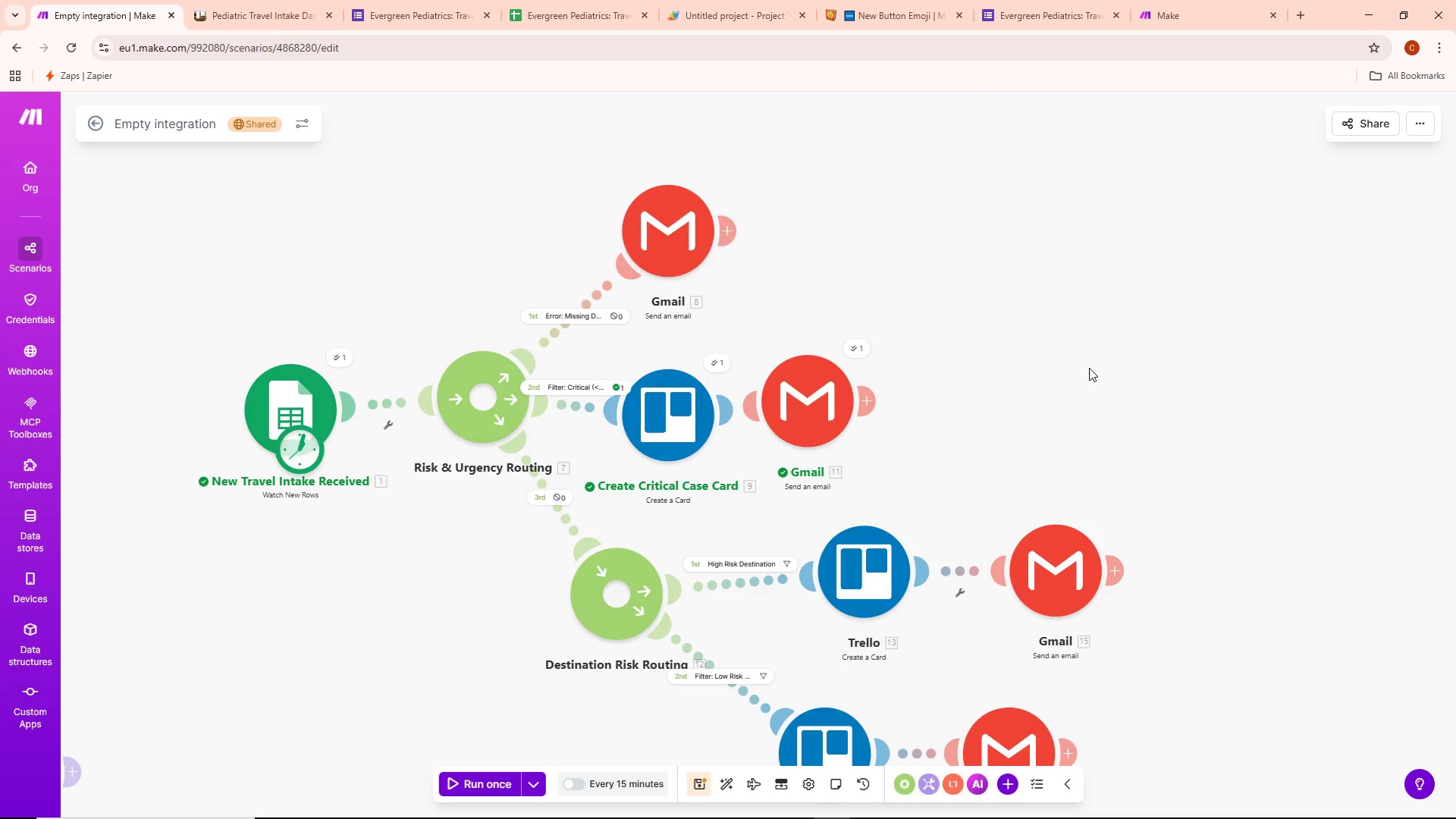 
left_click_drag(start_coordinate=[1090, 368], to_coordinate=[1096, 311])
 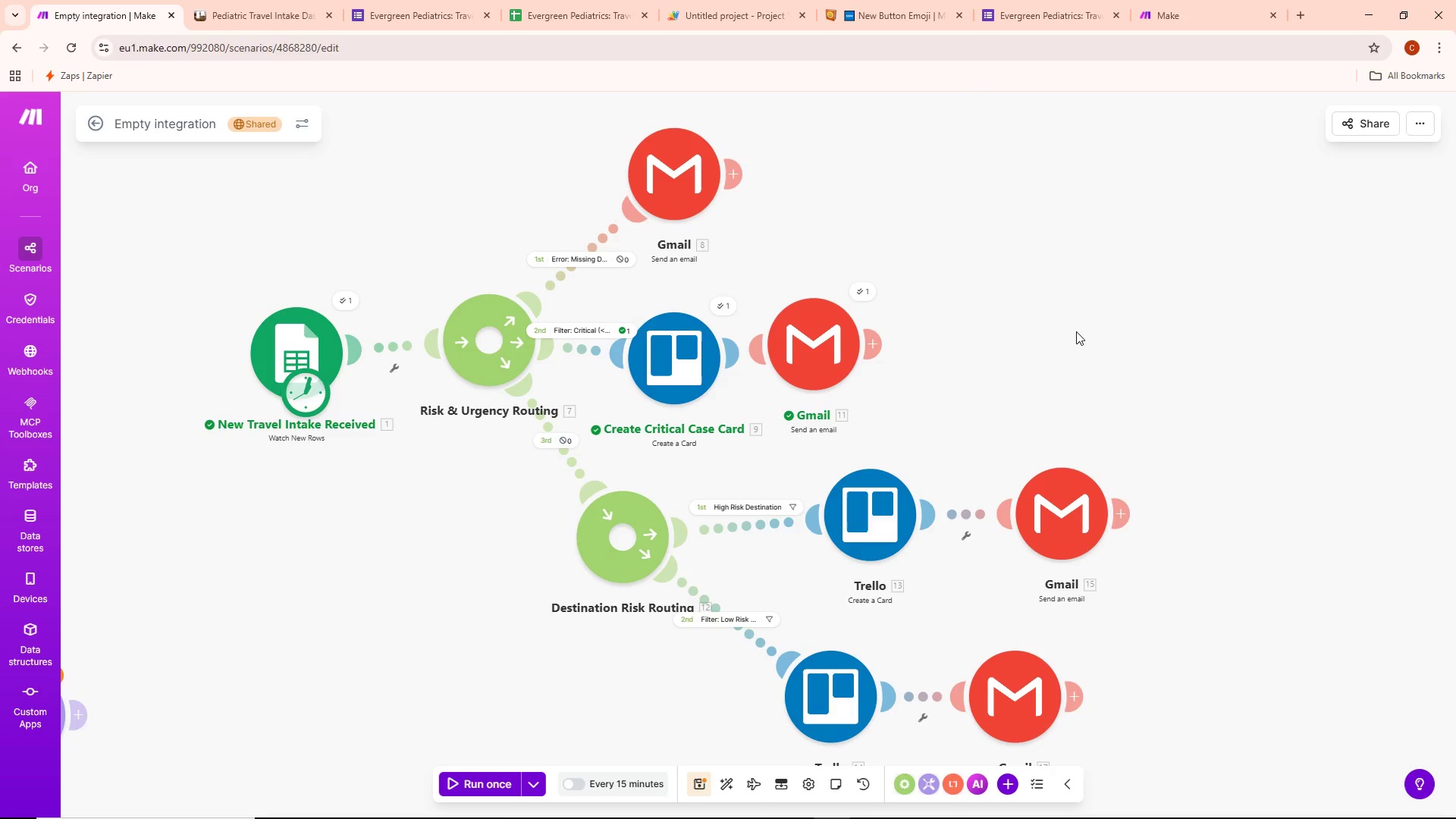 
left_click_drag(start_coordinate=[1076, 331], to_coordinate=[1077, 355])
 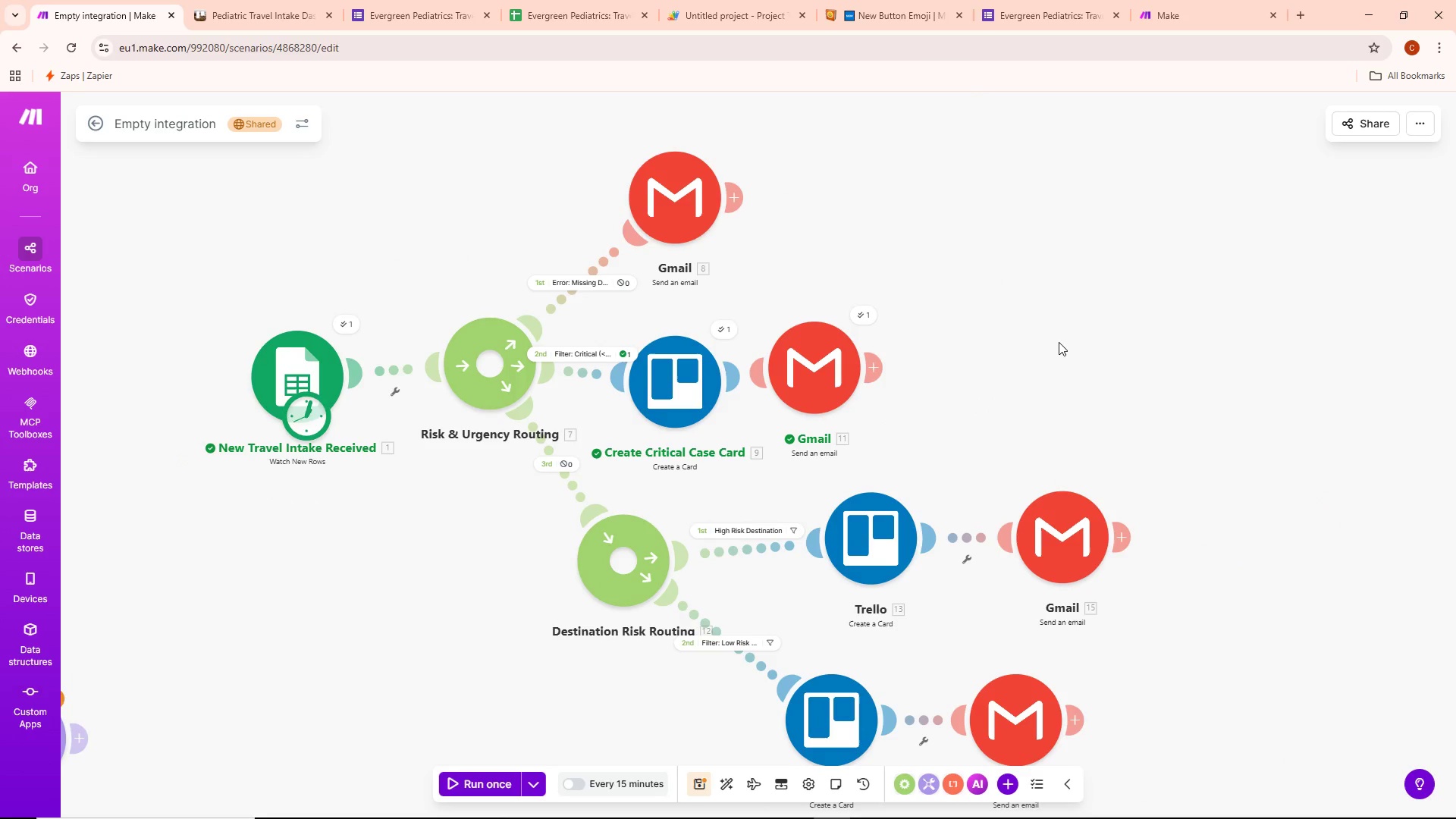 
key(Alt+AltLeft)
 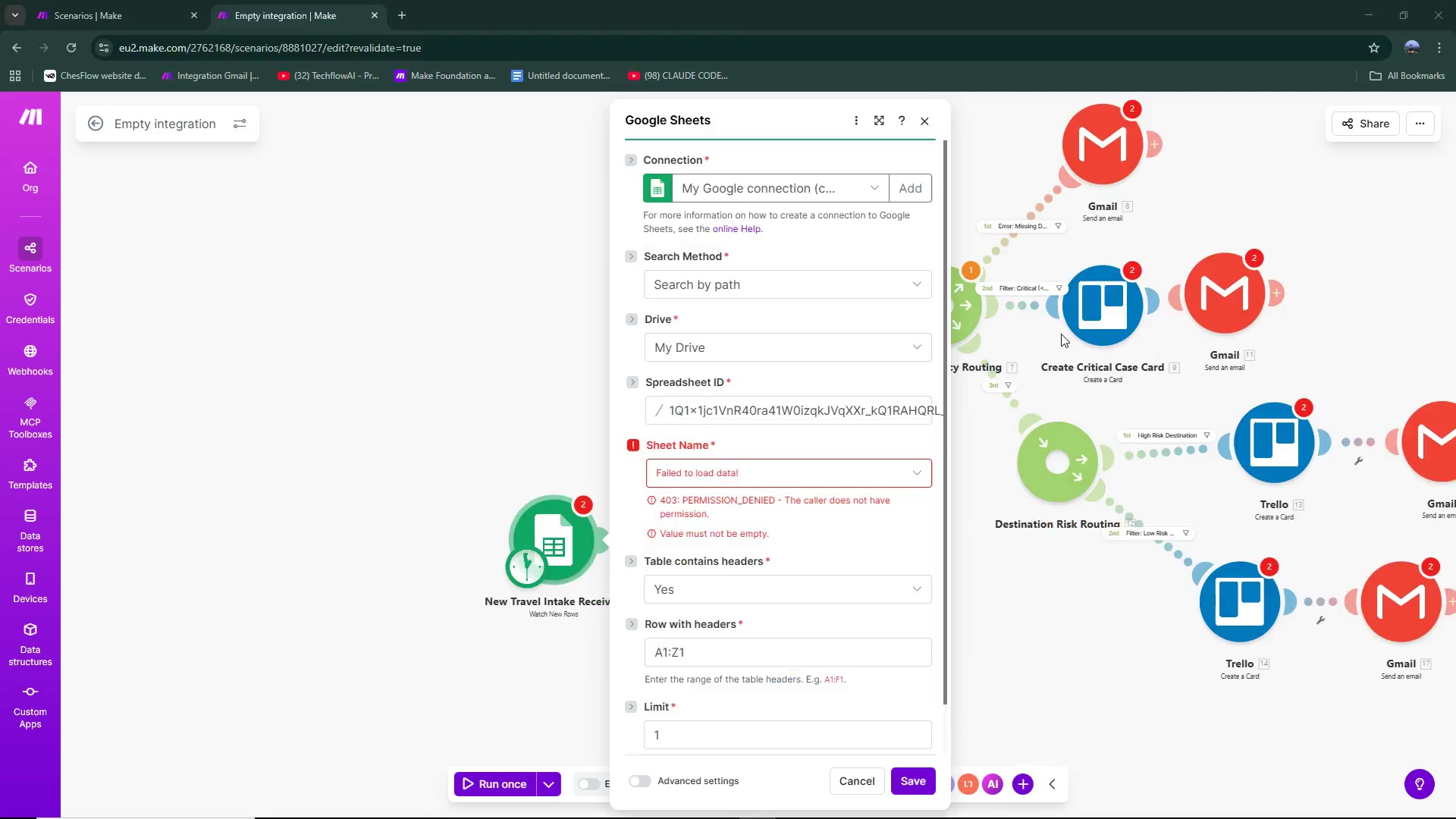 
key(Alt+Tab)
 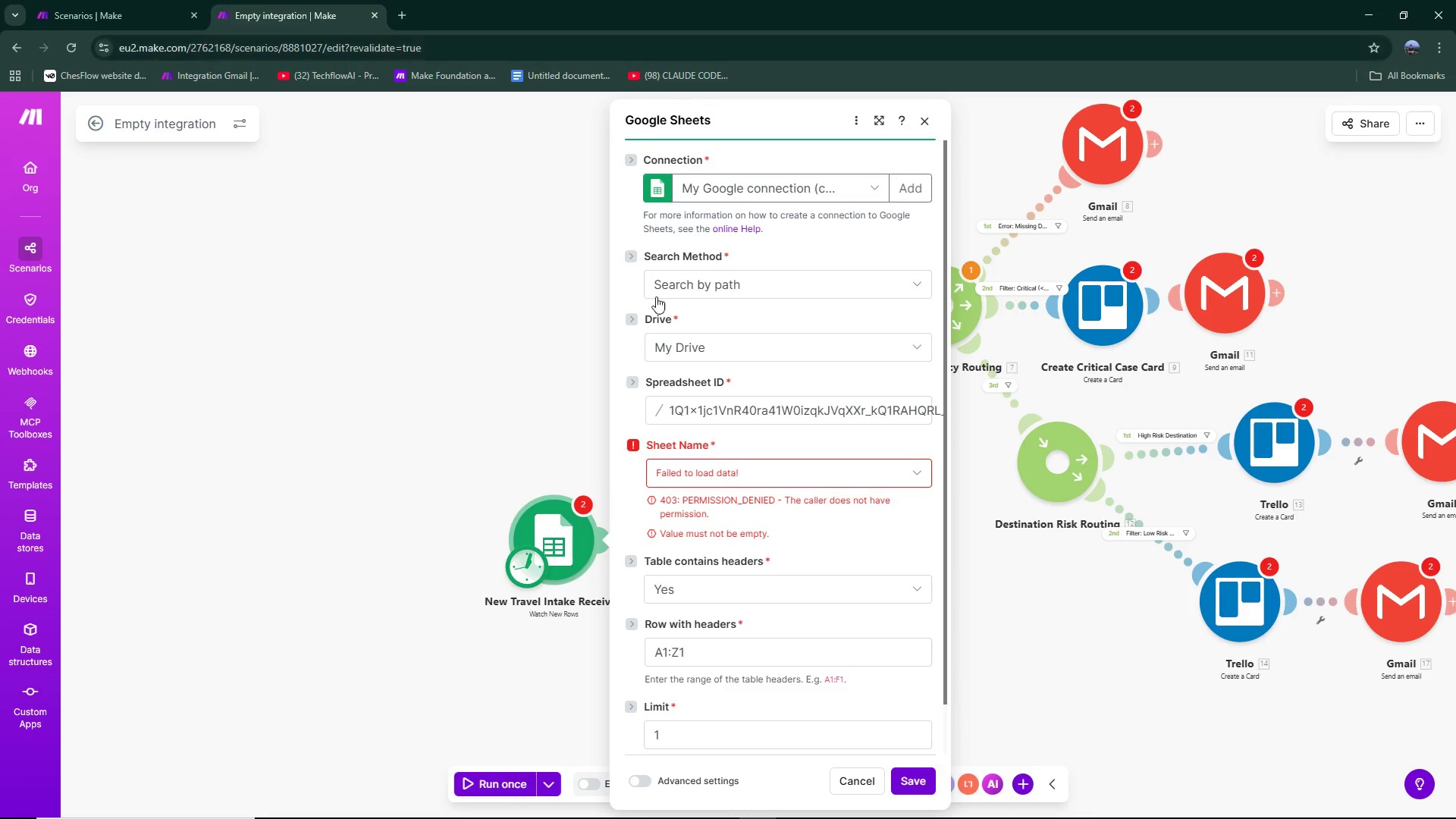 
left_click_drag(start_coordinate=[409, 347], to_coordinate=[229, 479])
 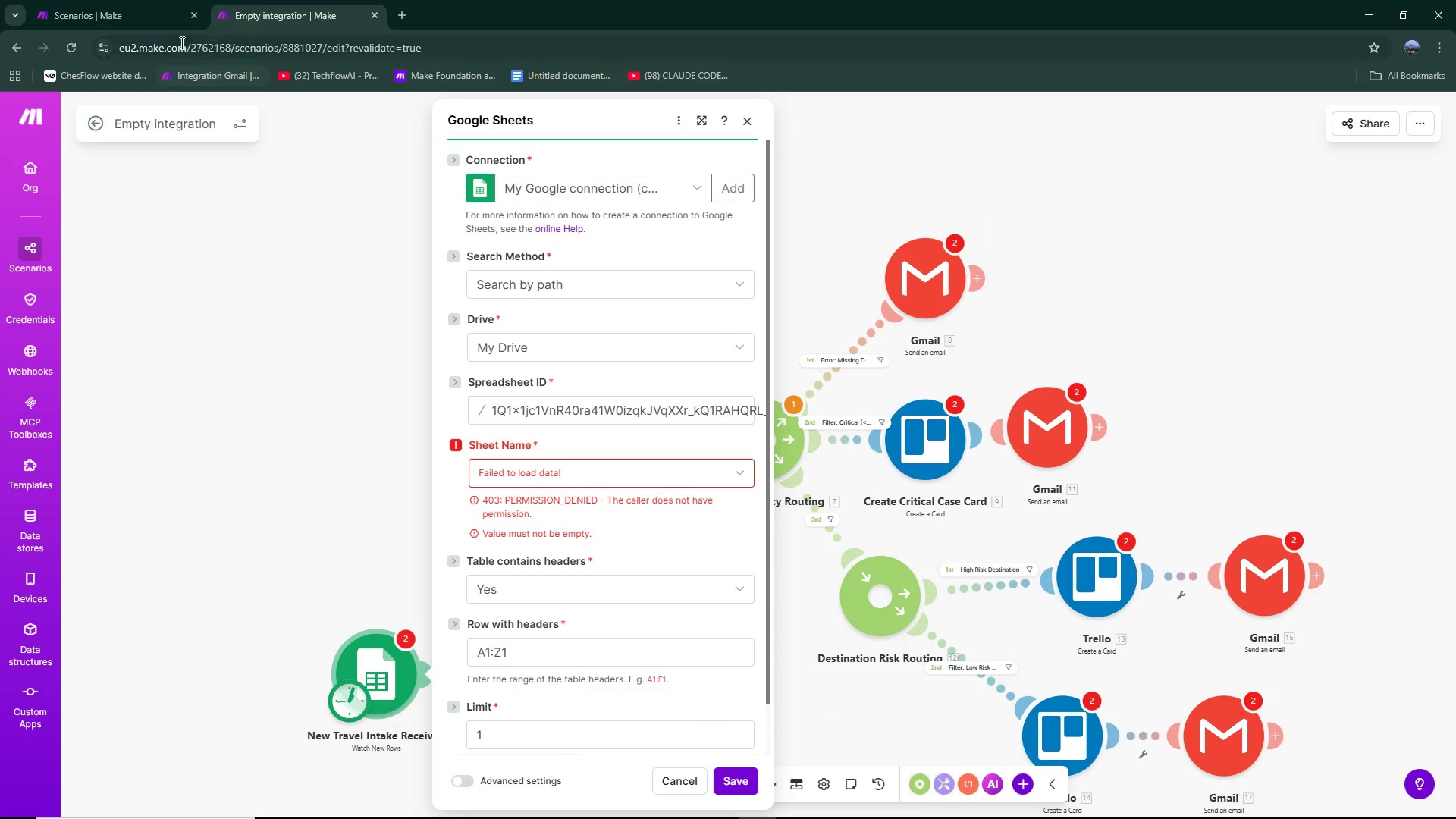 
left_click([162, 21])
 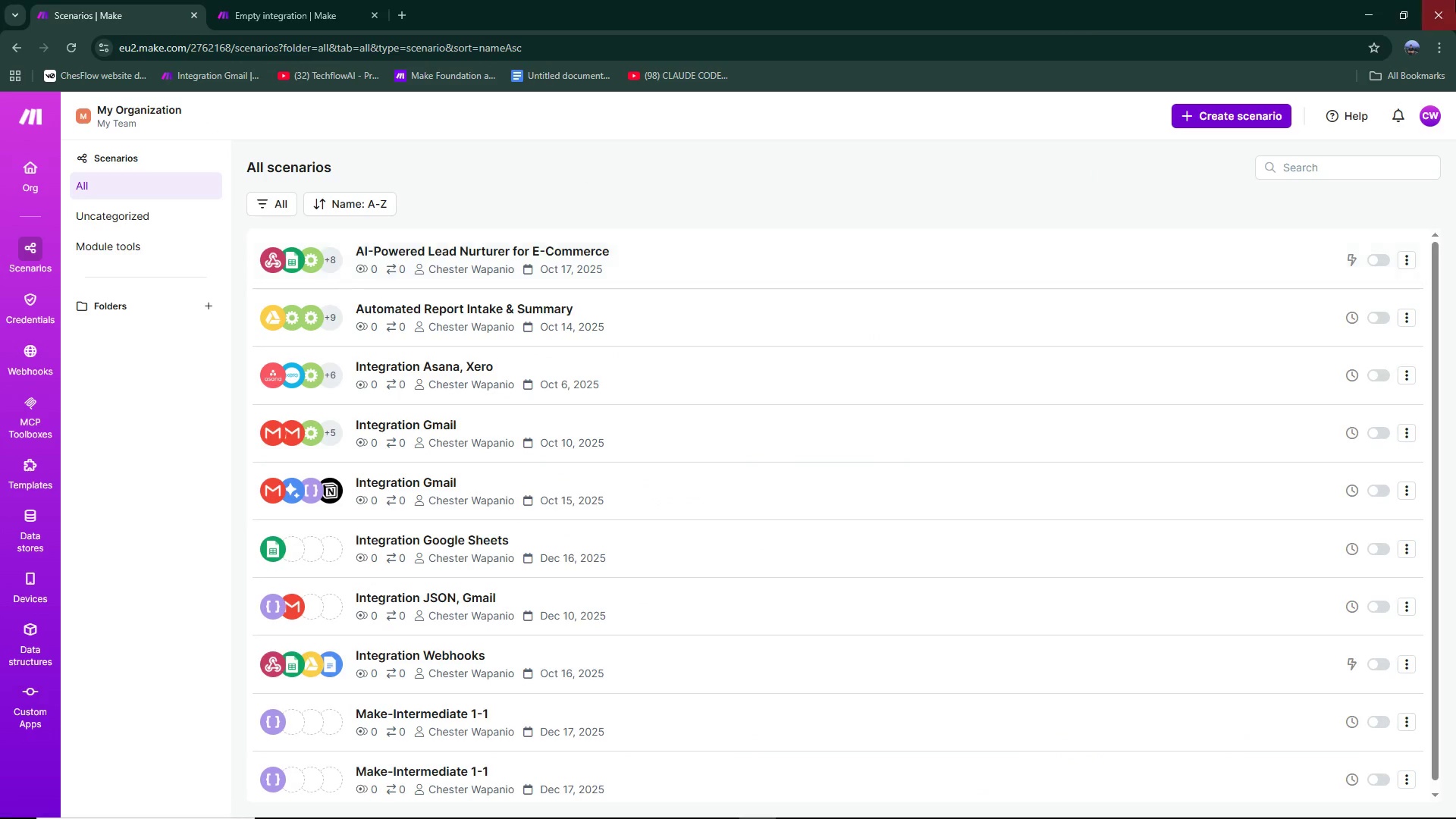 
left_click([1455, 0])
 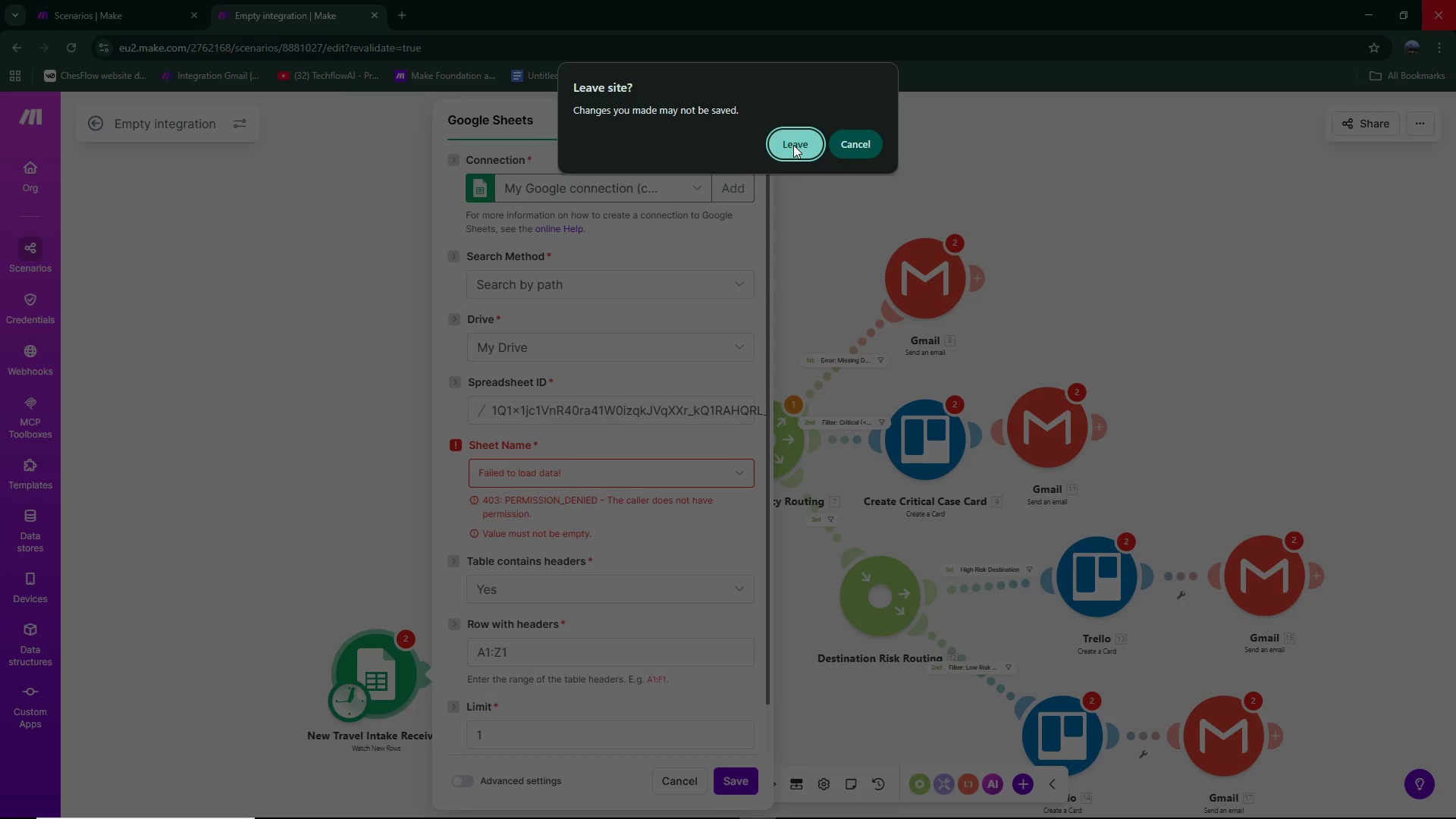 
key(Alt+AltLeft)
 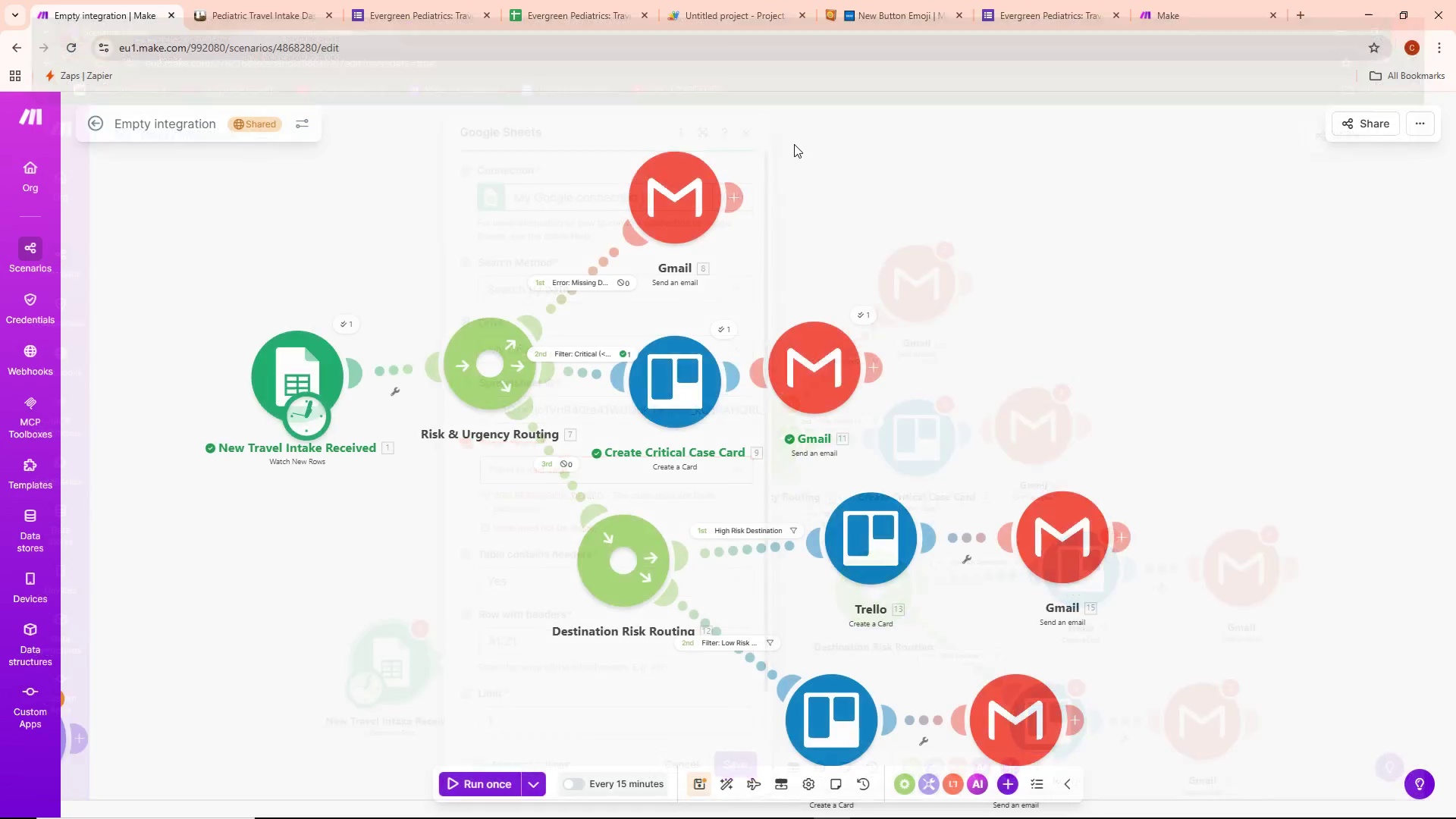 
key(Alt+Tab)